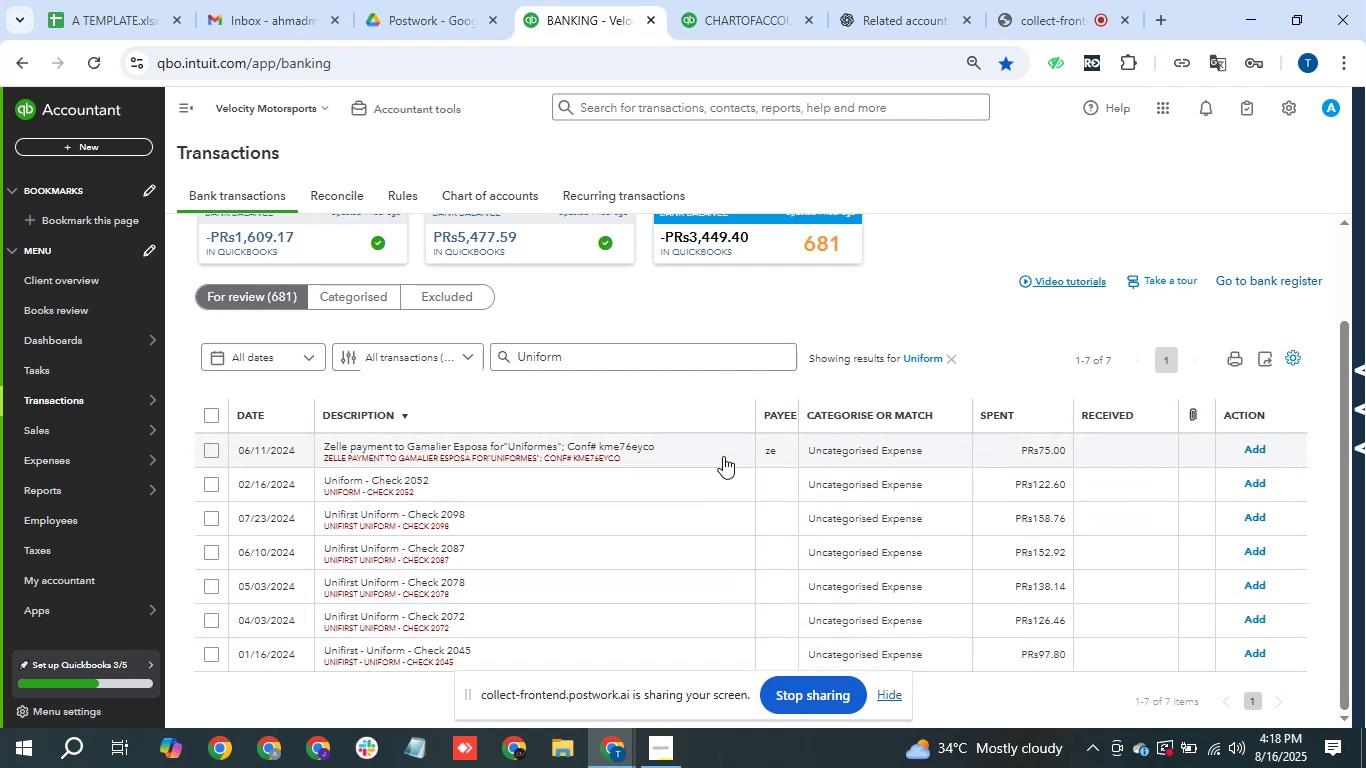 
wait(13.51)
 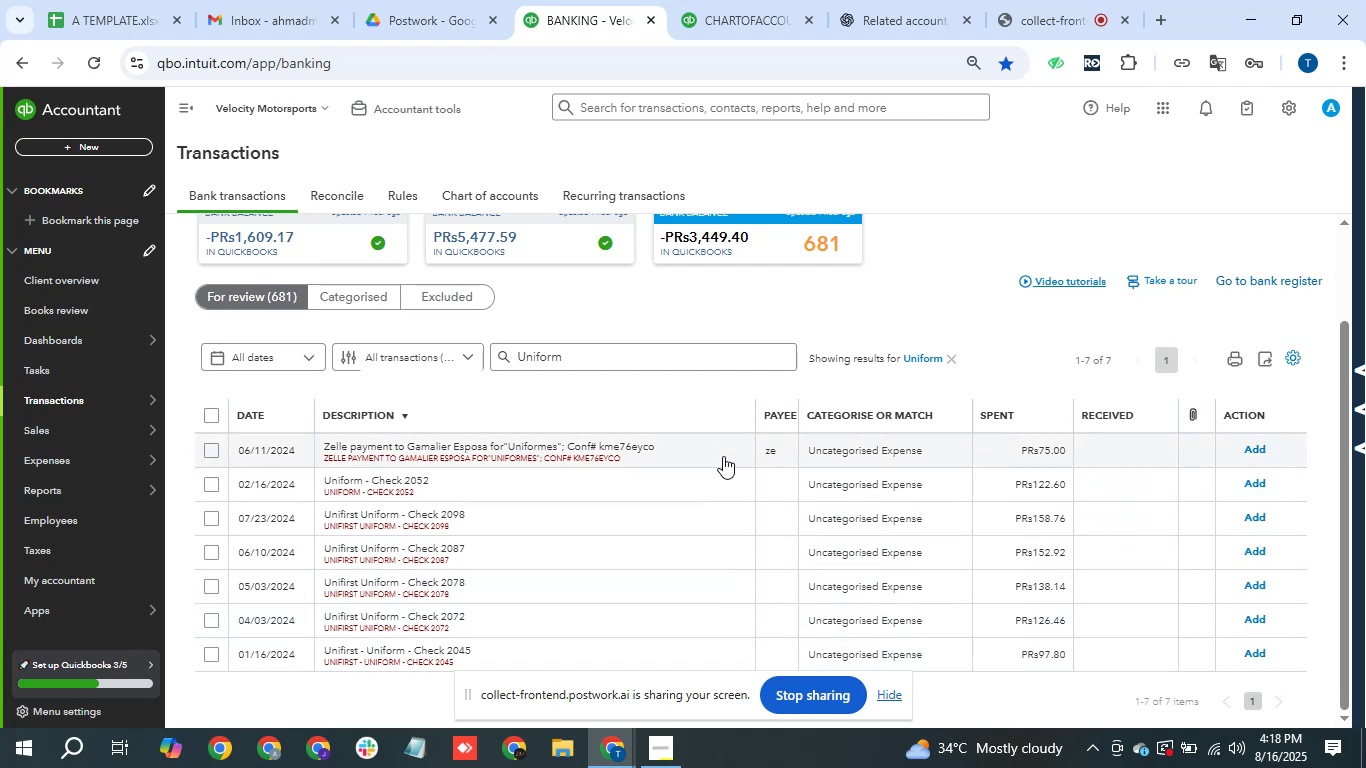 
left_click([269, 566])
 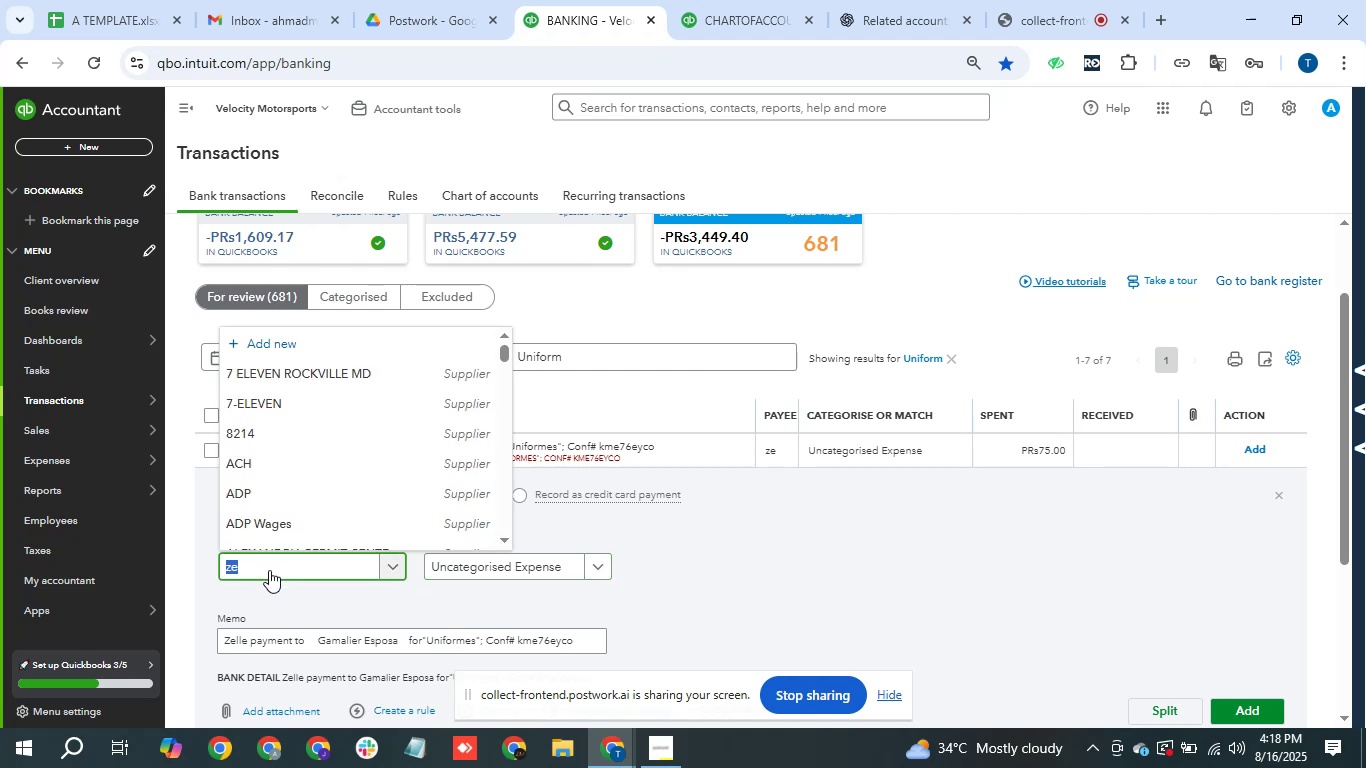 
type(zel)
 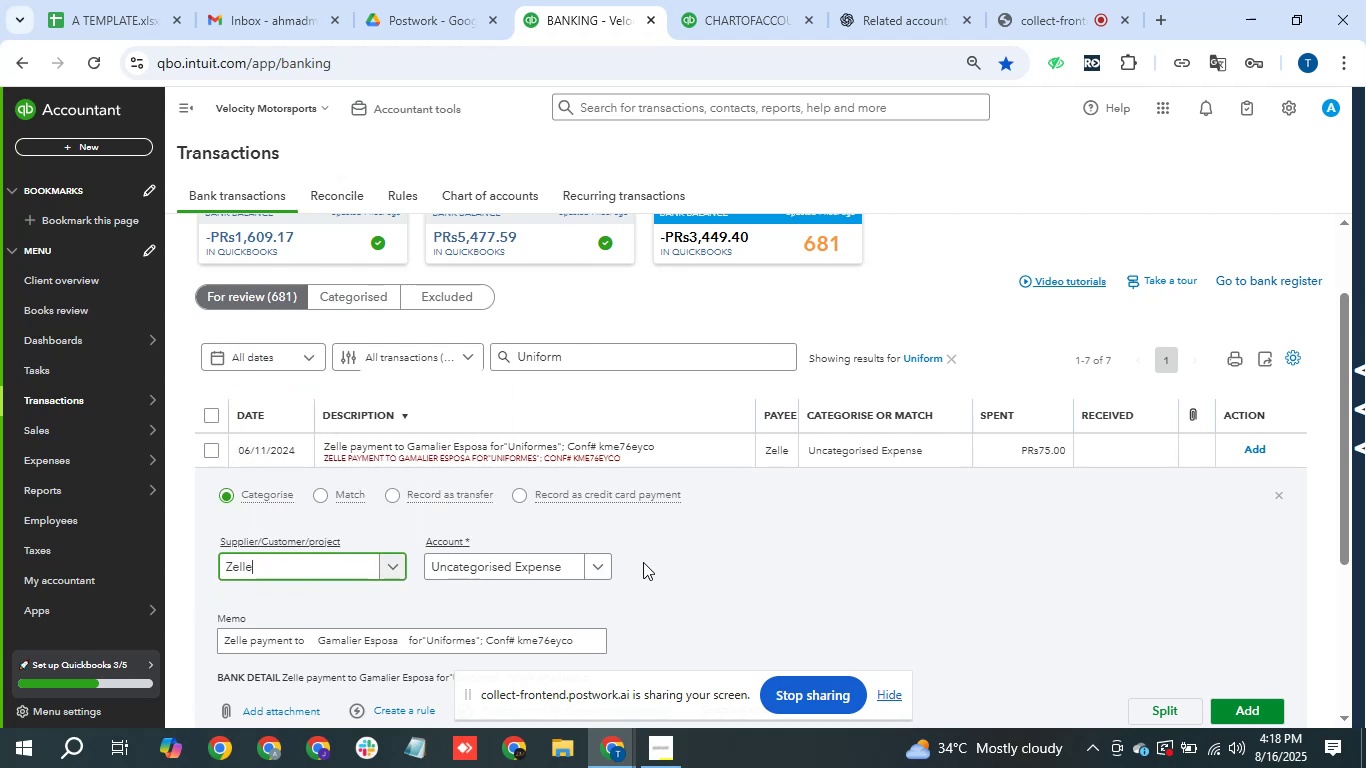 
wait(7.07)
 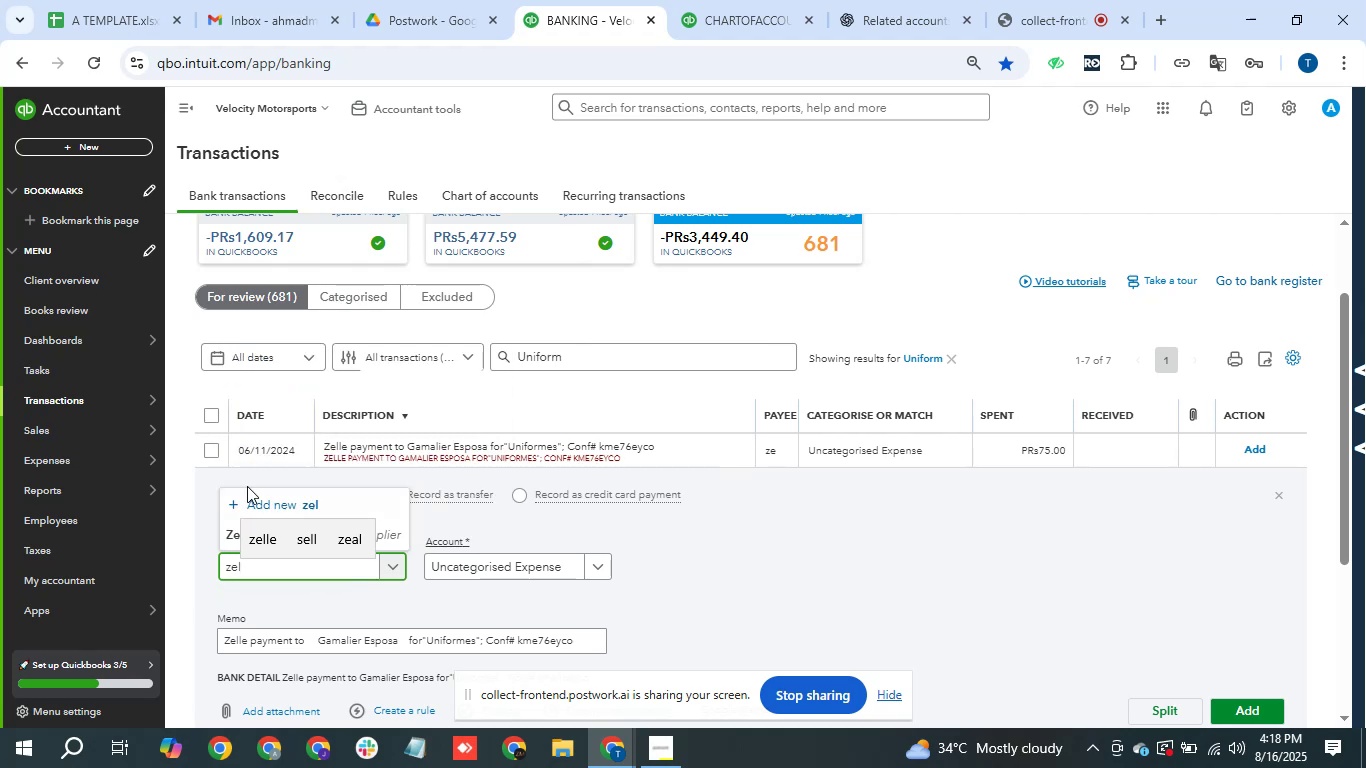 
left_click([1259, 709])
 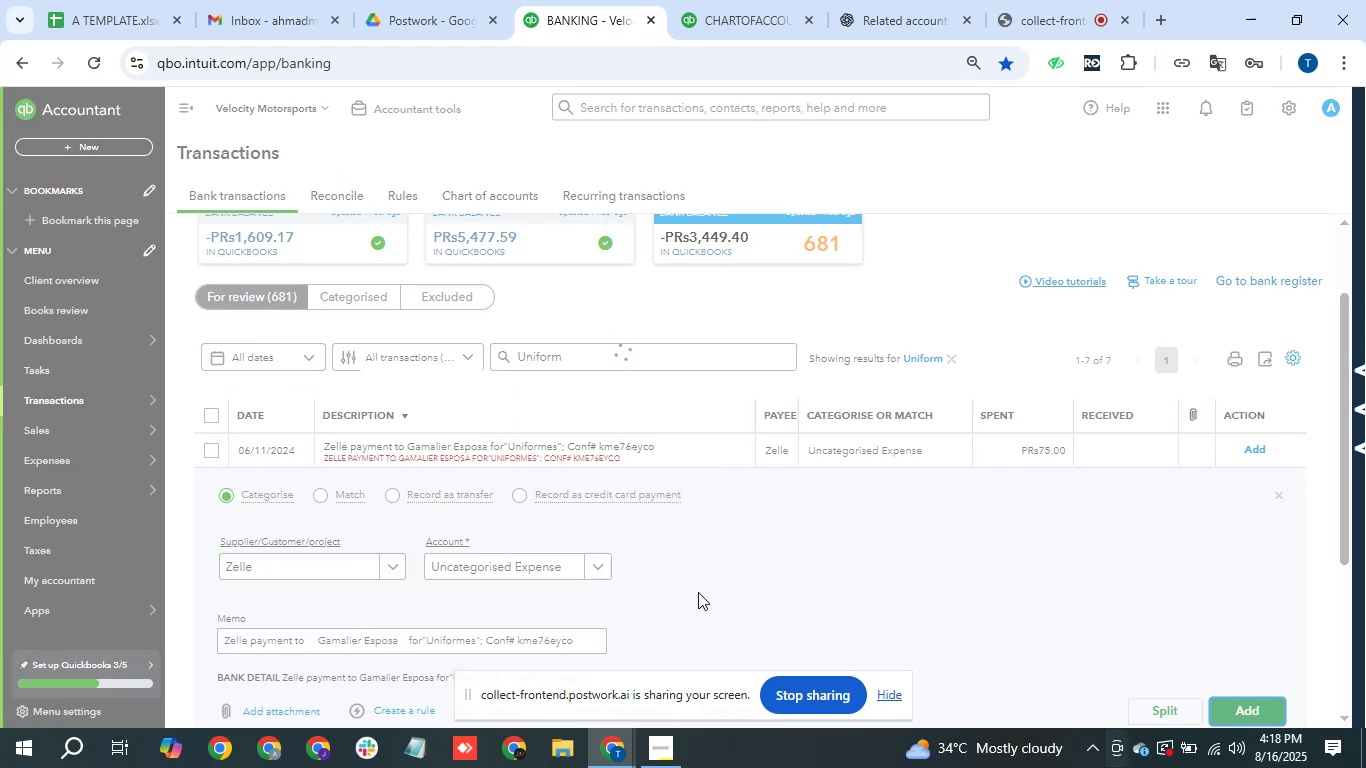 
mouse_move([517, 433])
 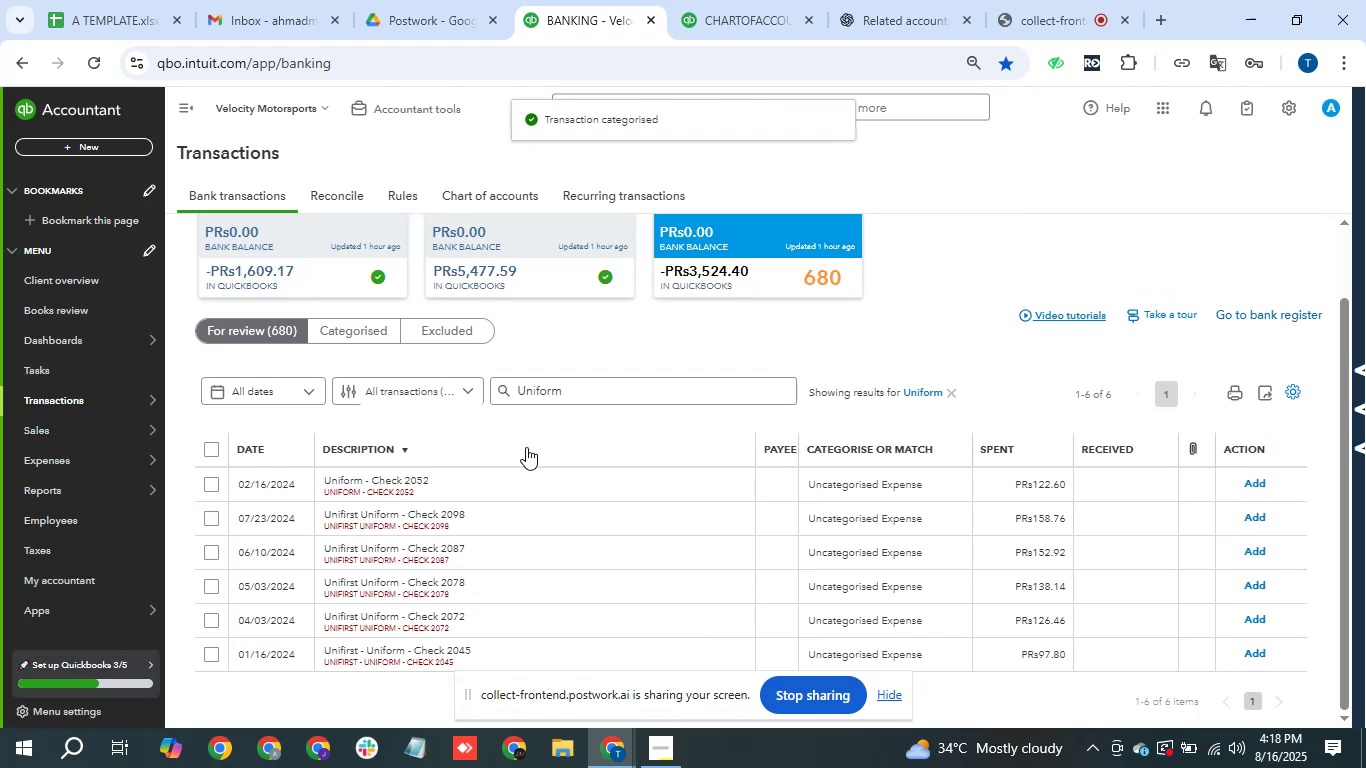 
scroll: coordinate [536, 447], scroll_direction: down, amount: 2.0
 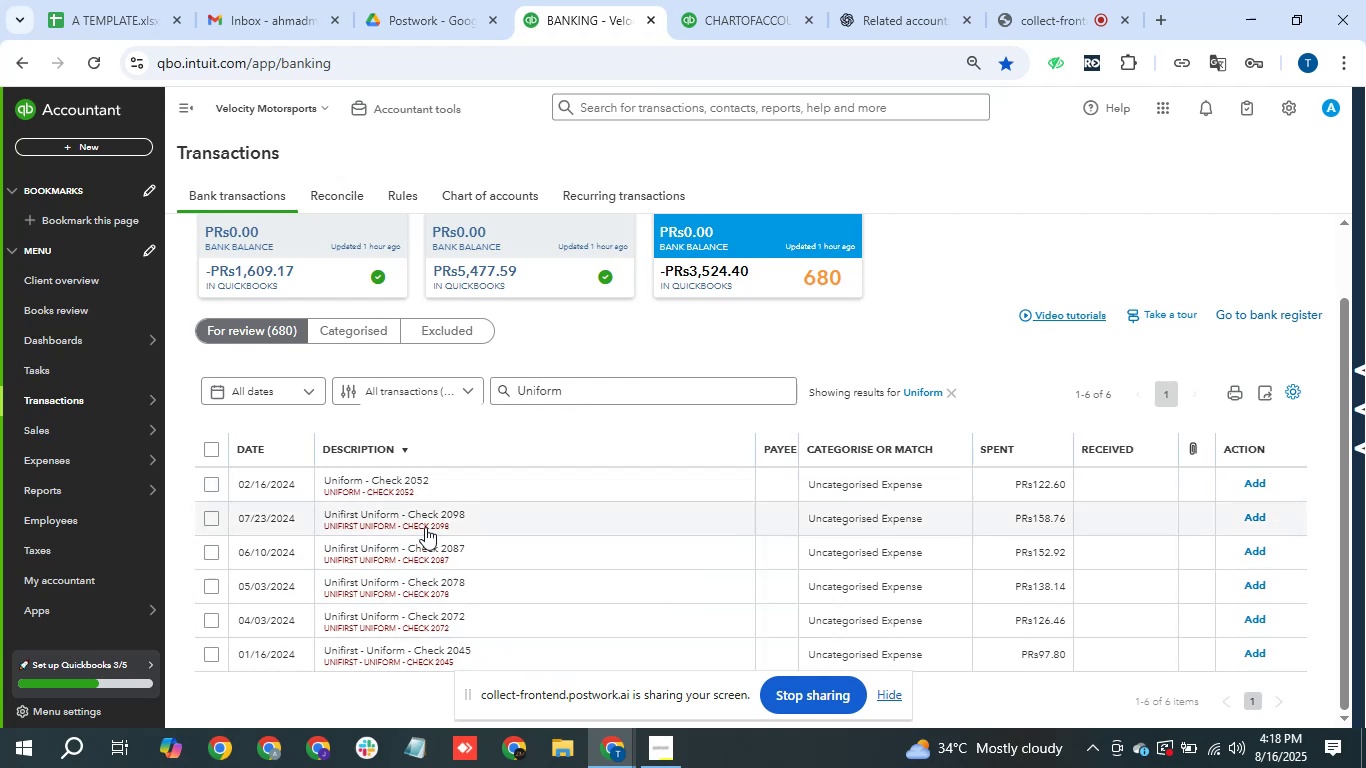 
wait(18.12)
 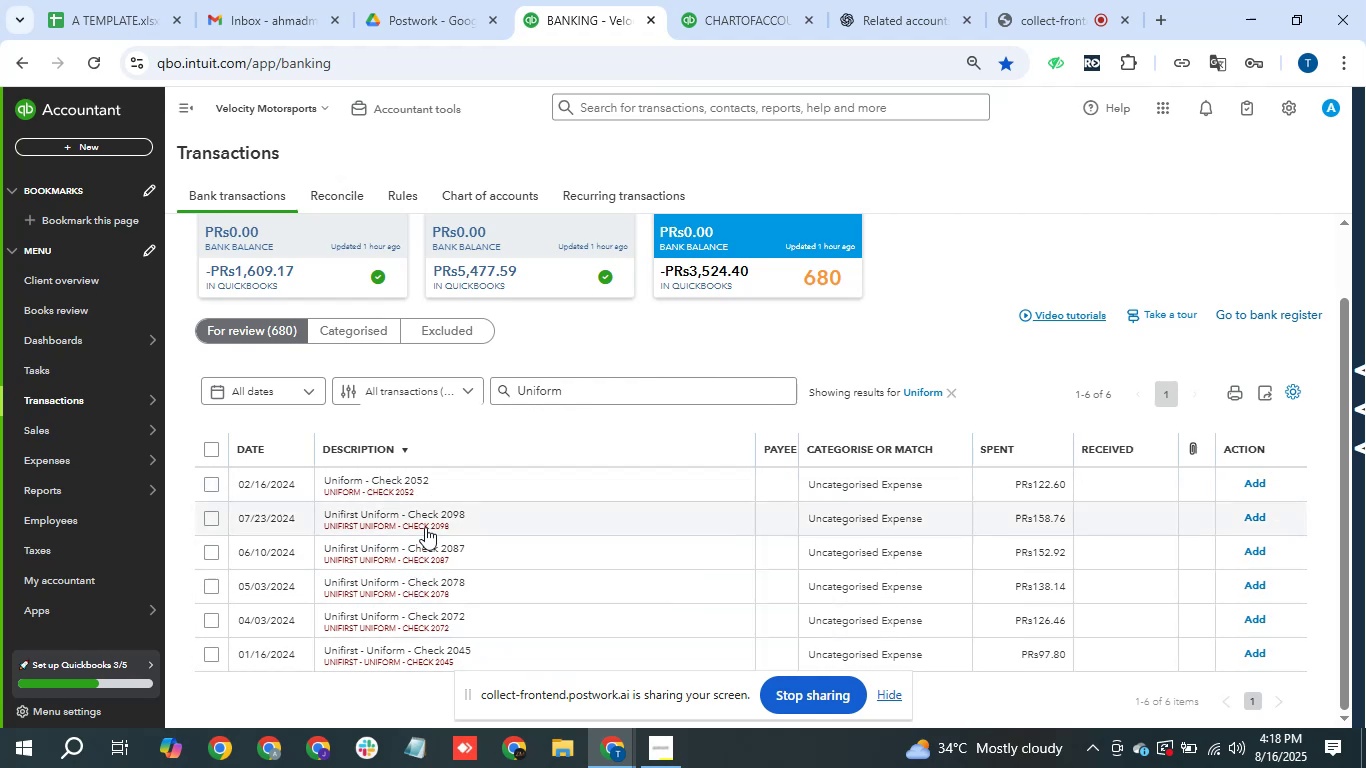 
left_click([212, 454])
 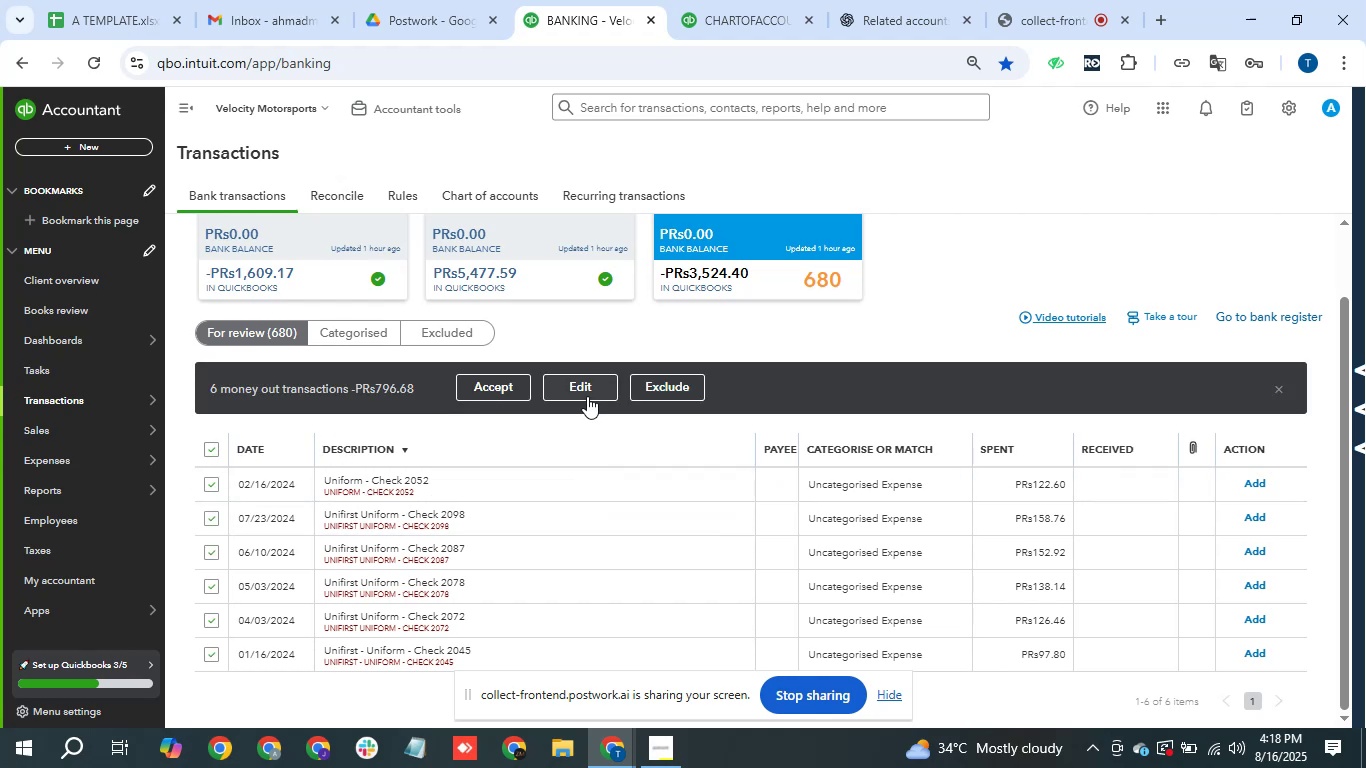 
left_click([587, 396])
 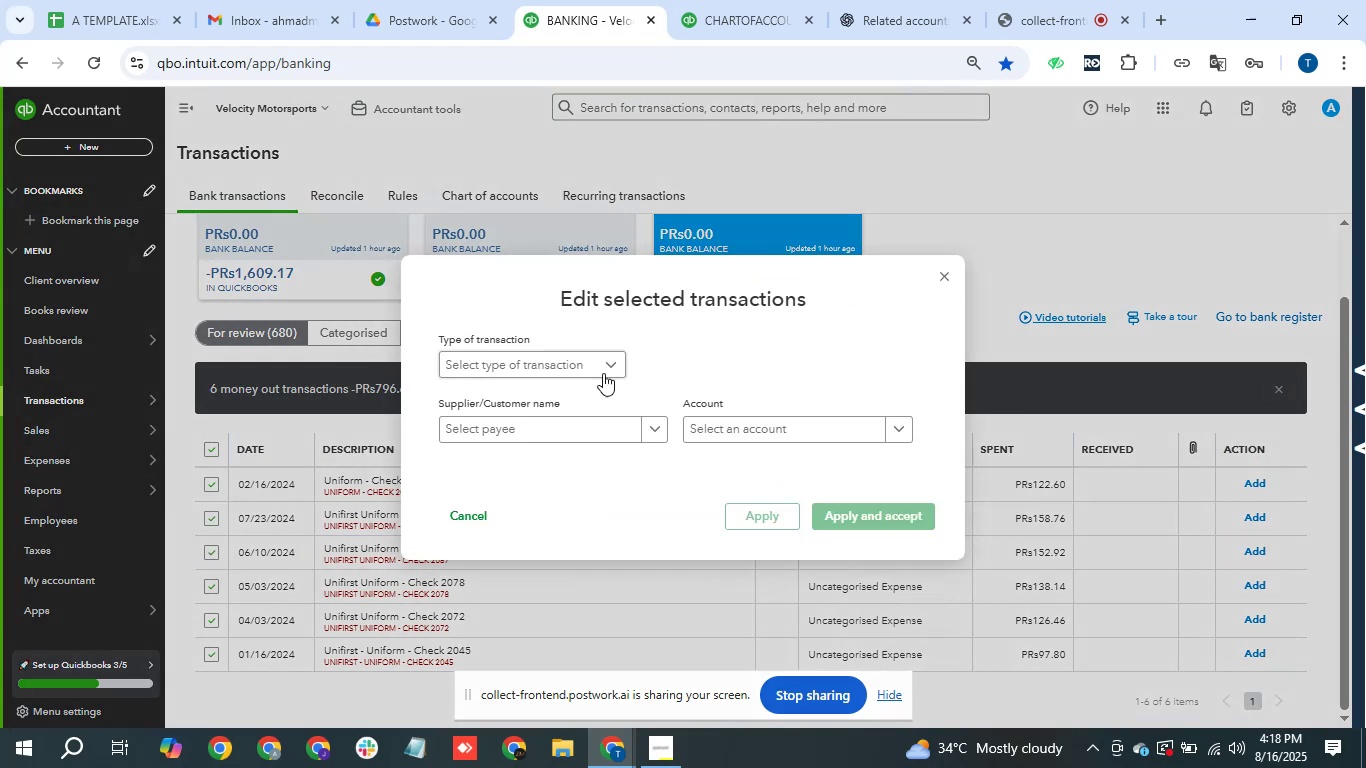 
left_click([604, 359])
 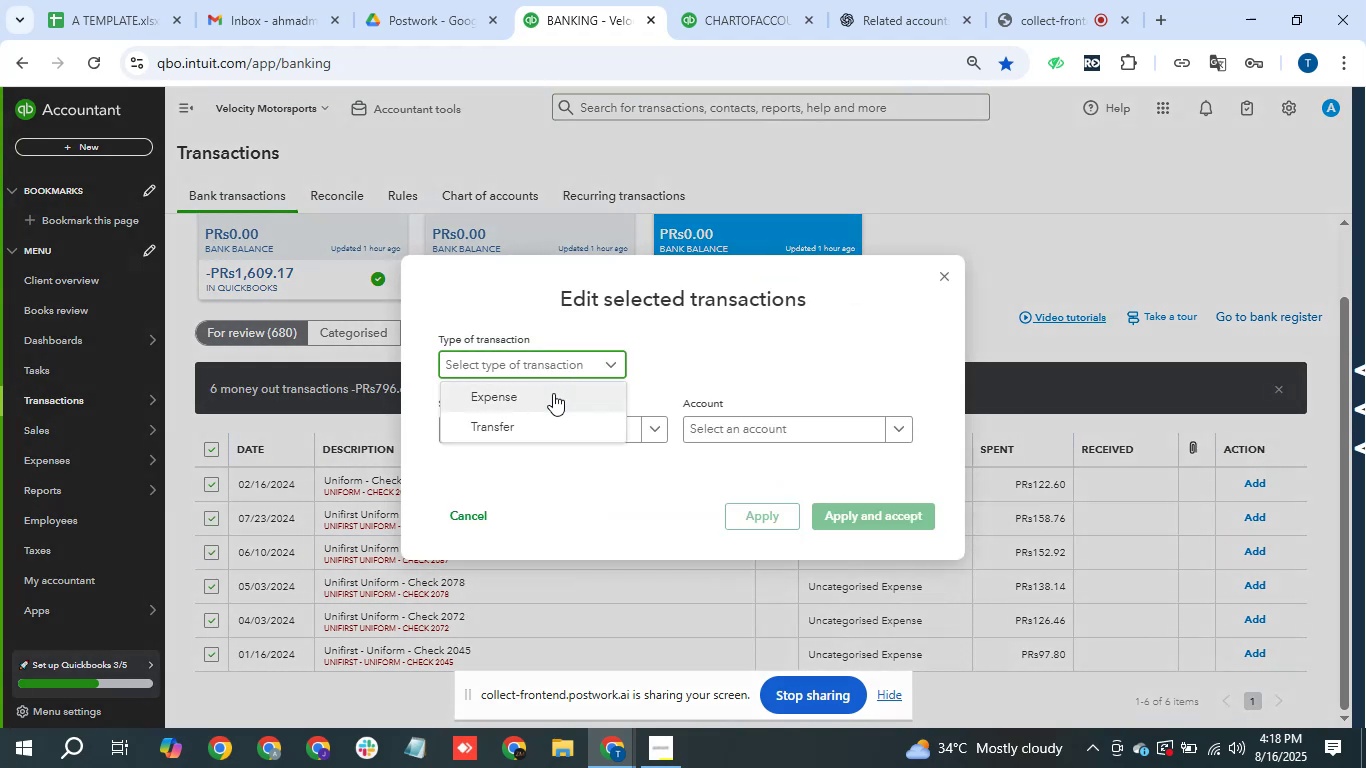 
left_click([553, 393])
 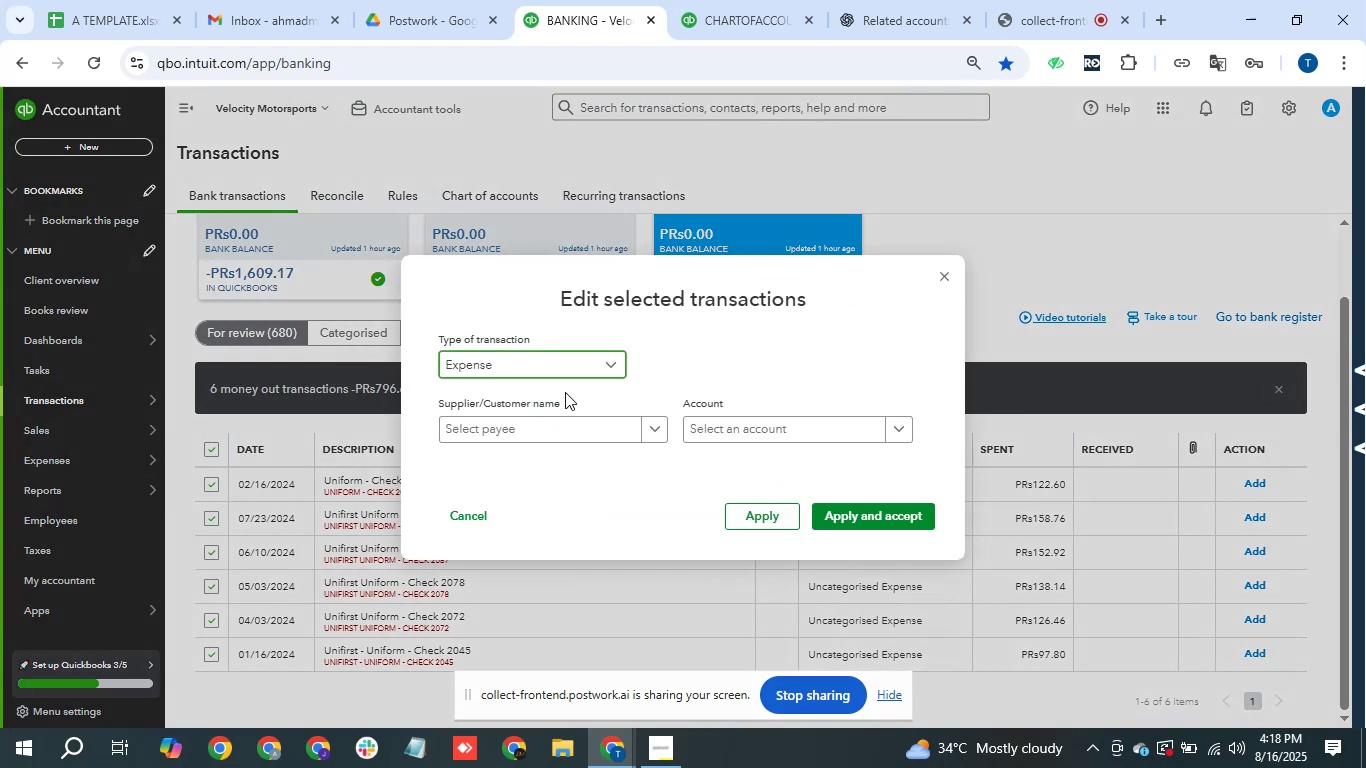 
mouse_move([631, 427])
 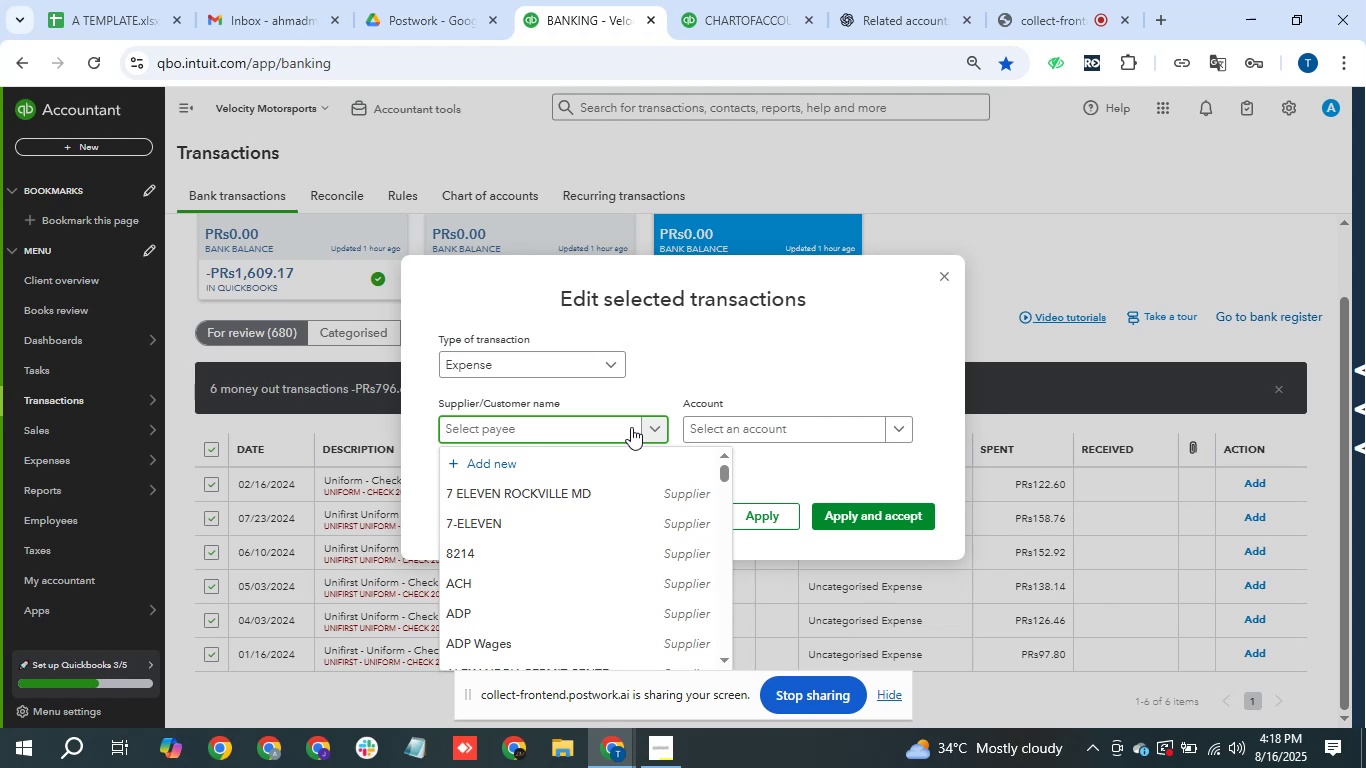 
key(Control+V)
 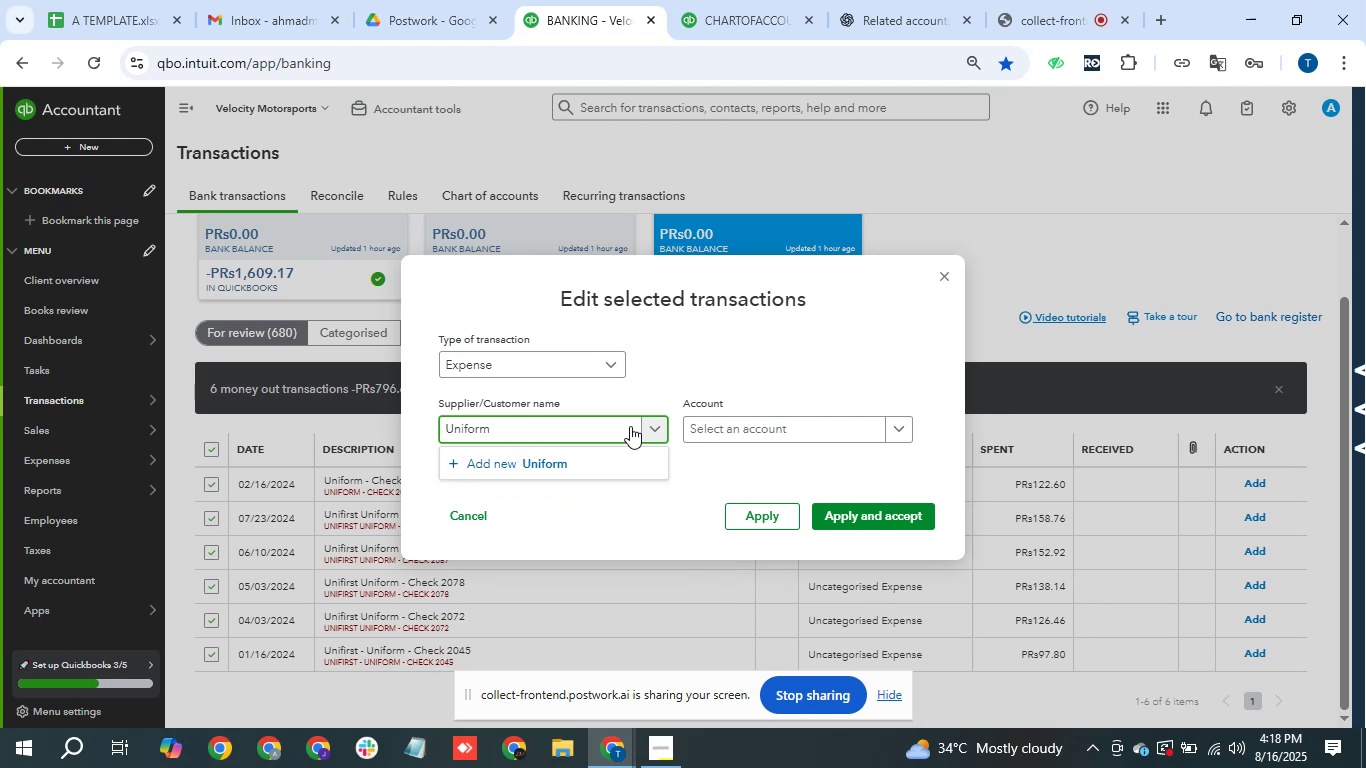 
left_click([619, 461])
 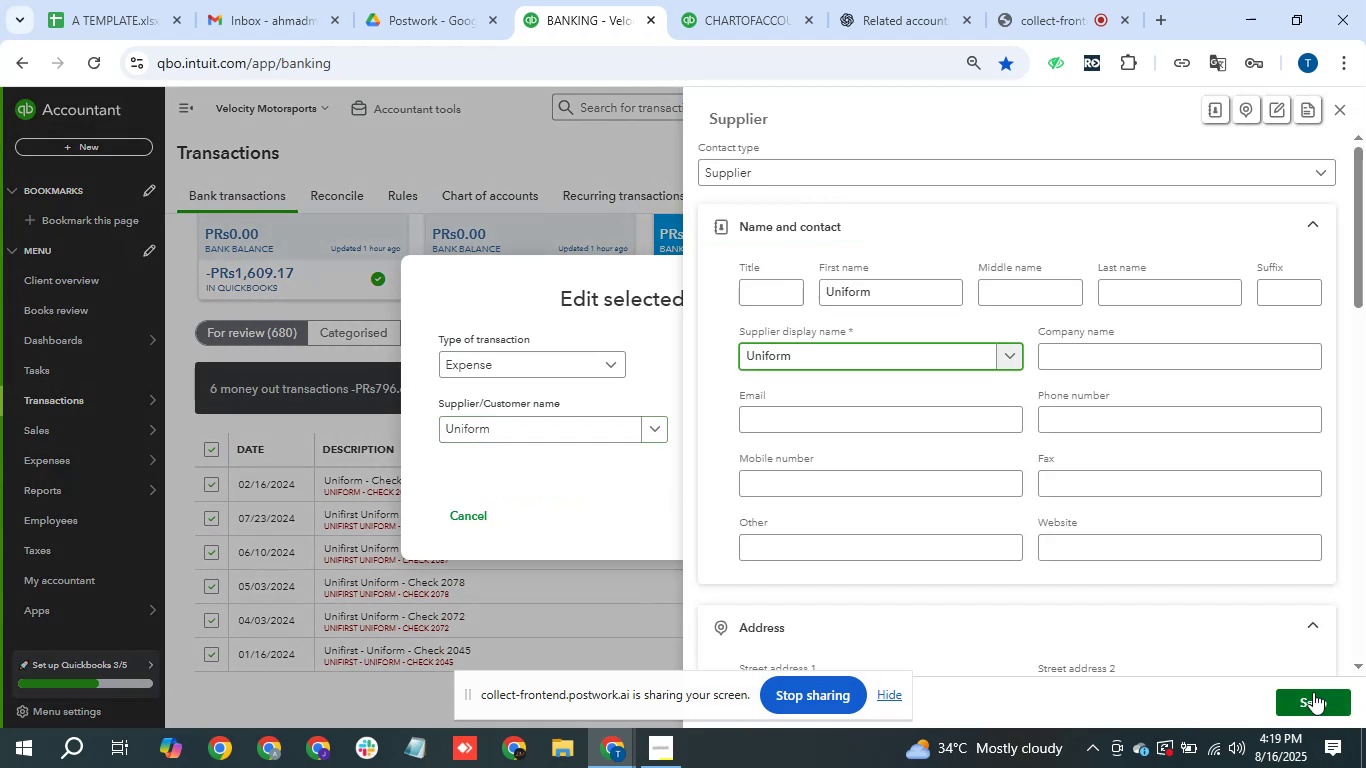 
left_click([1340, 692])
 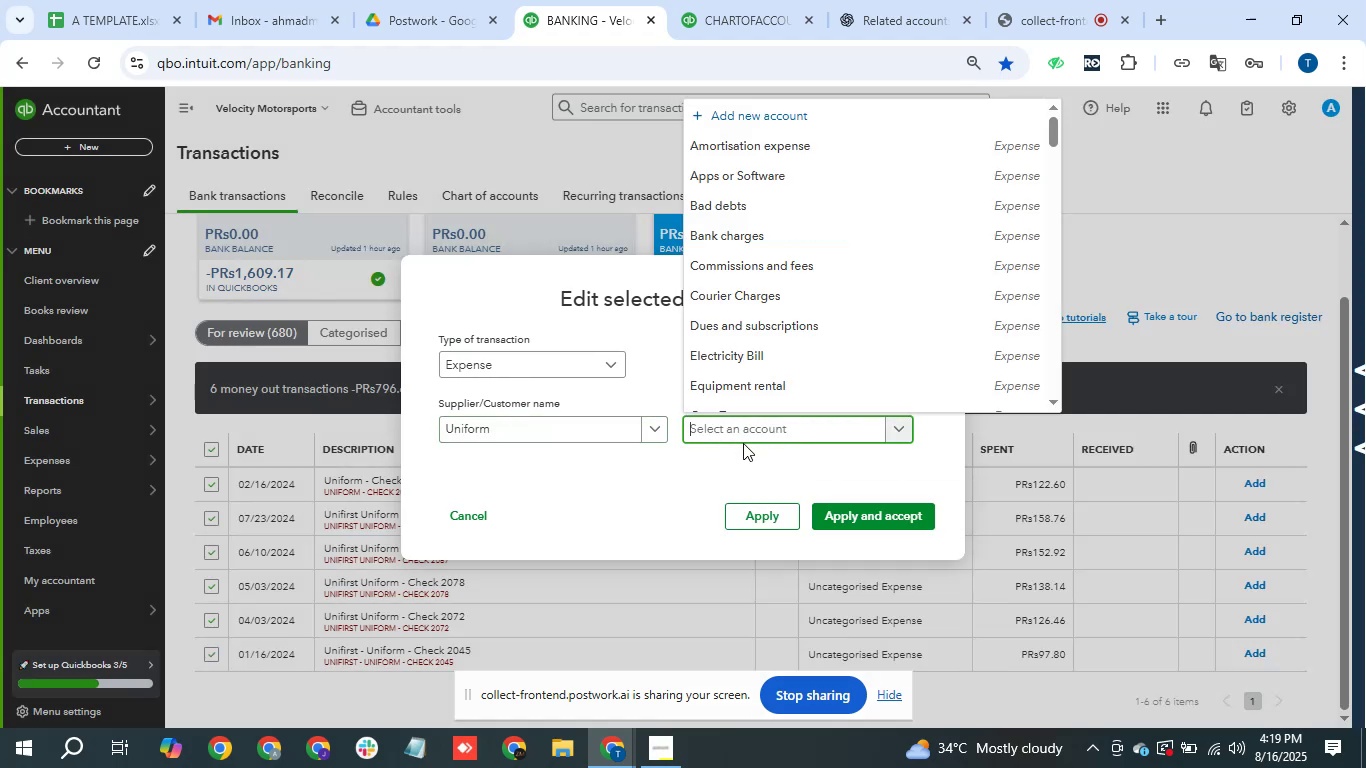 
wait(13.94)
 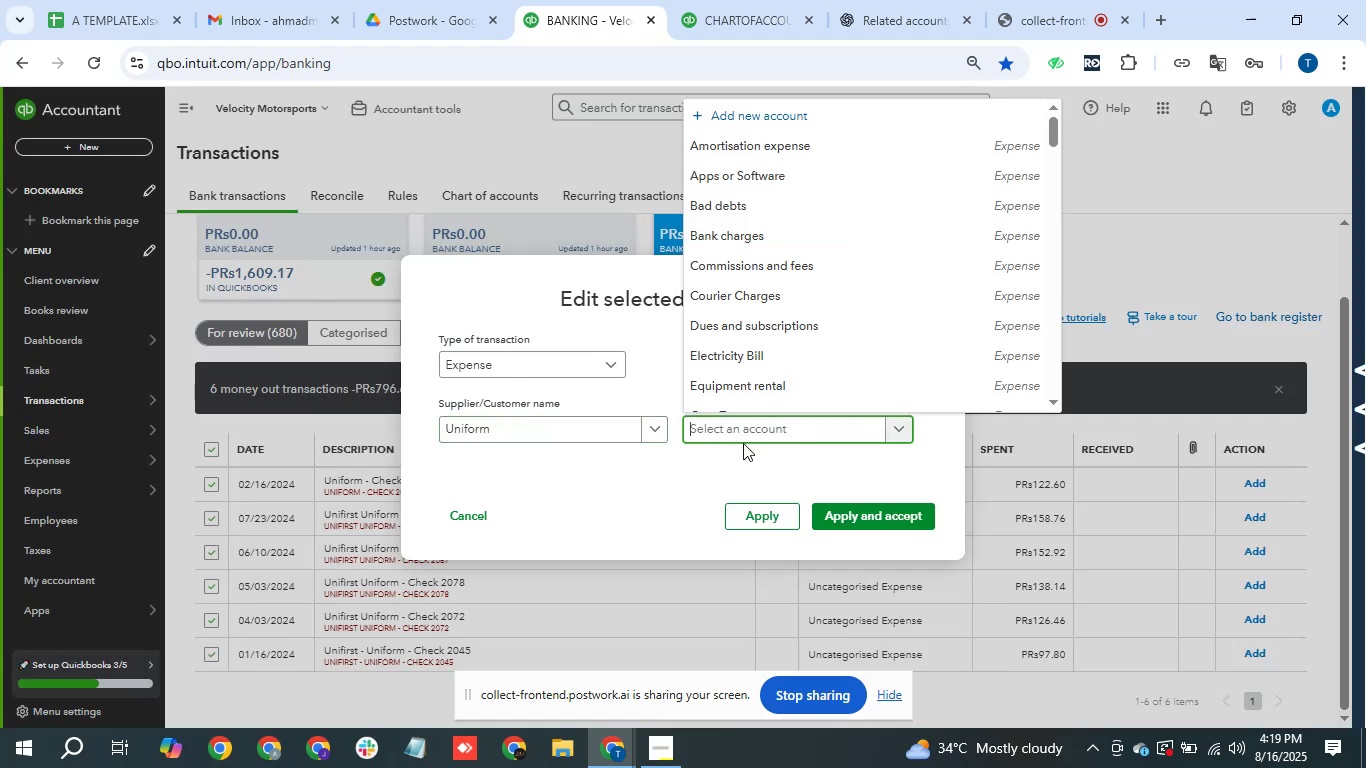 
type(off)
 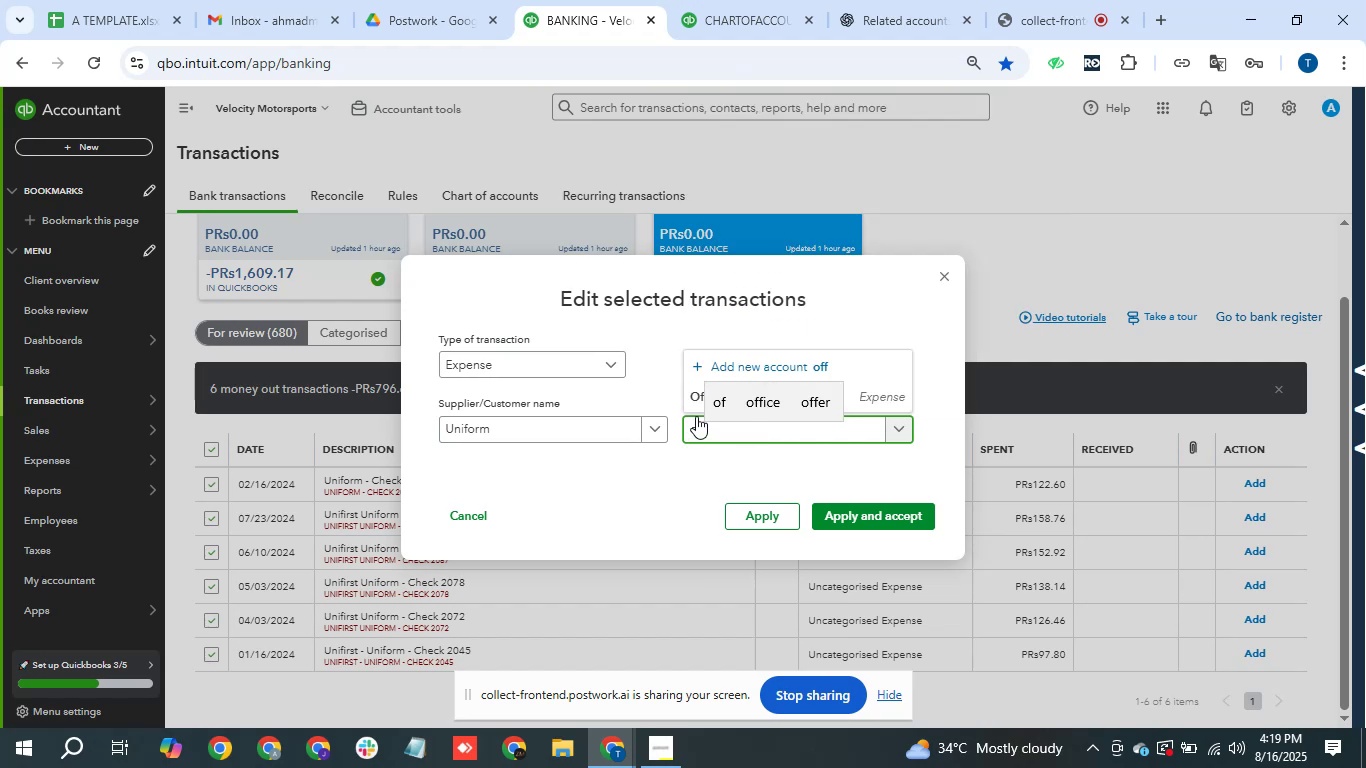 
left_click([699, 401])
 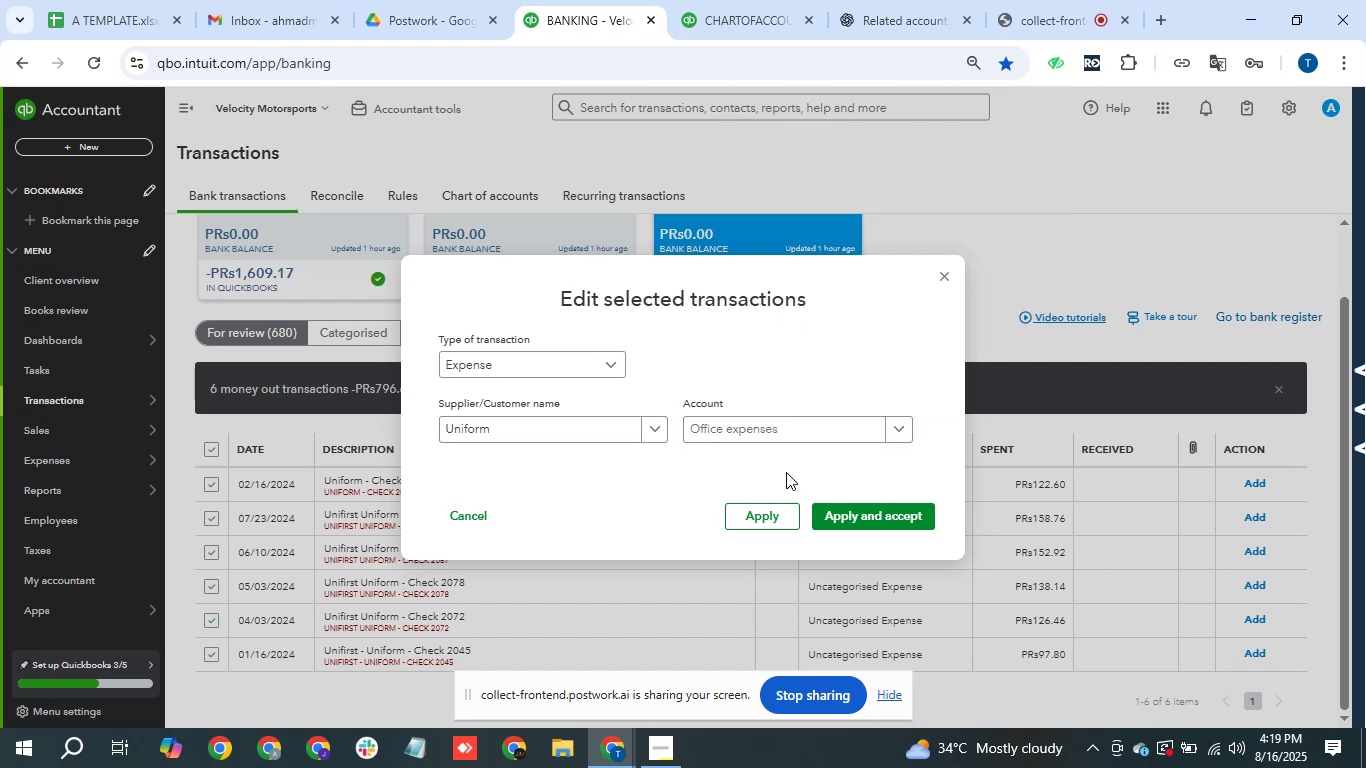 
left_click([862, 506])
 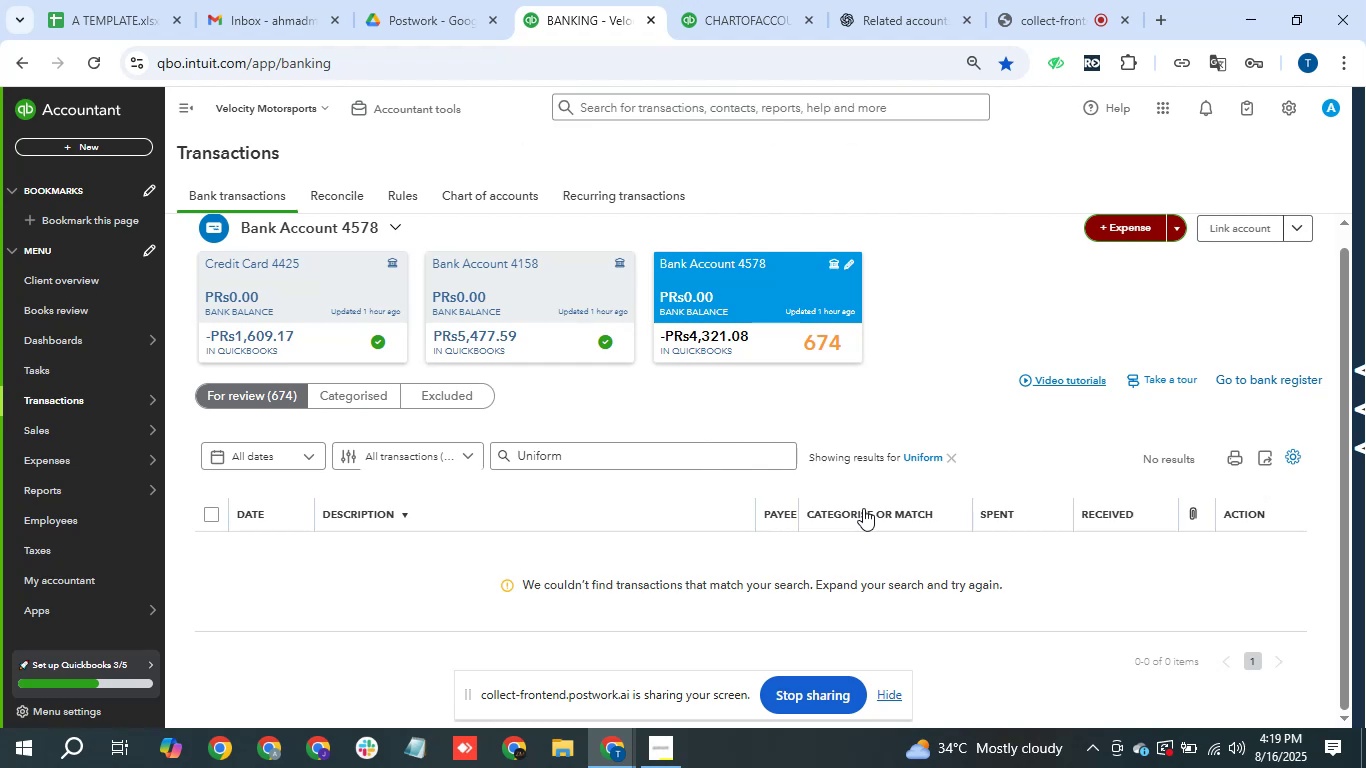 
wait(13.64)
 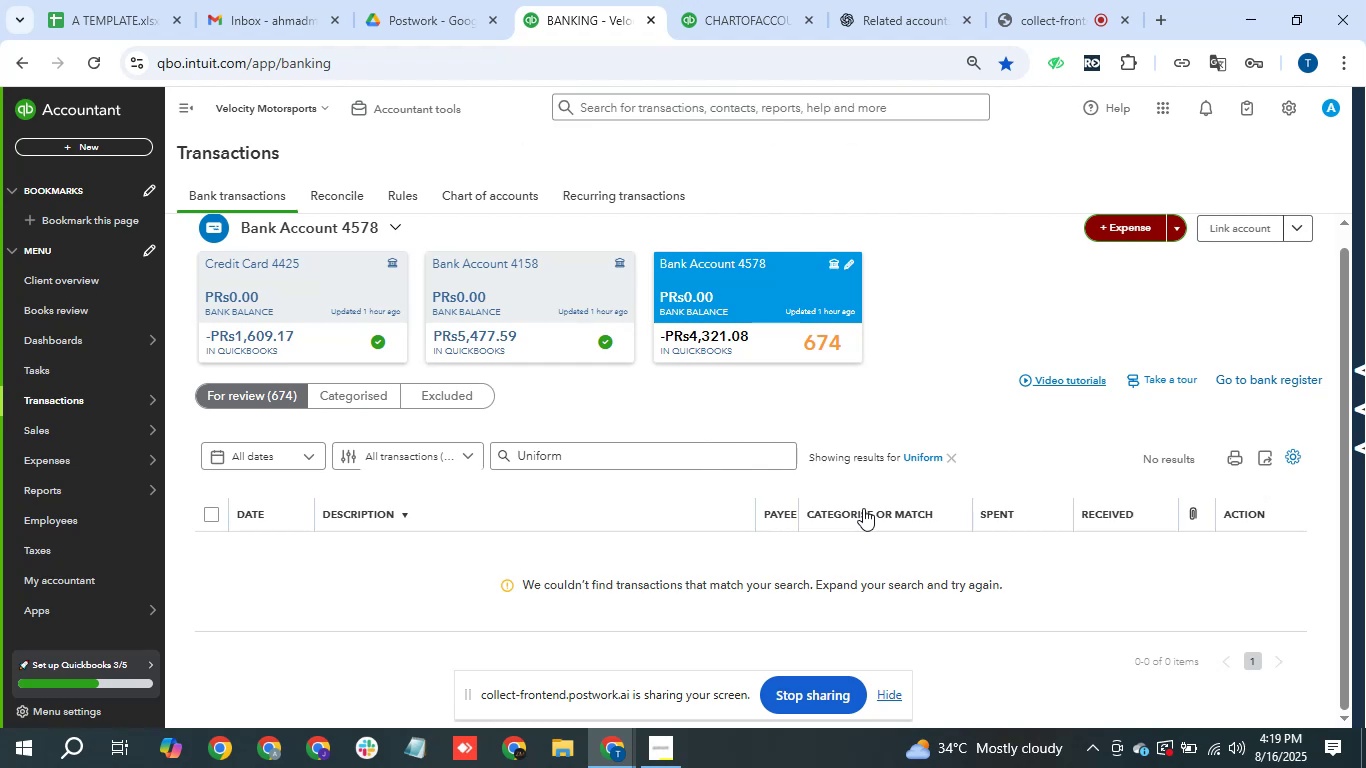 
left_click([950, 456])
 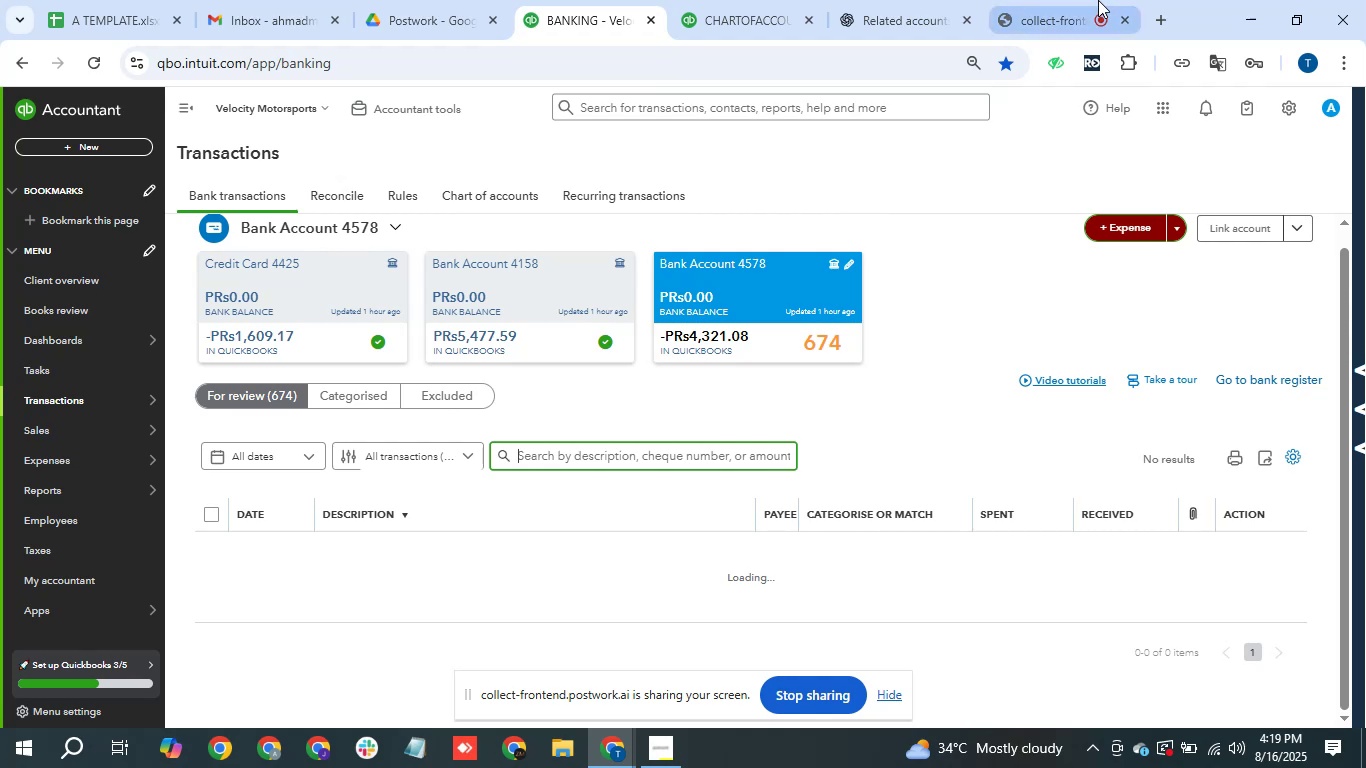 
wait(15.79)
 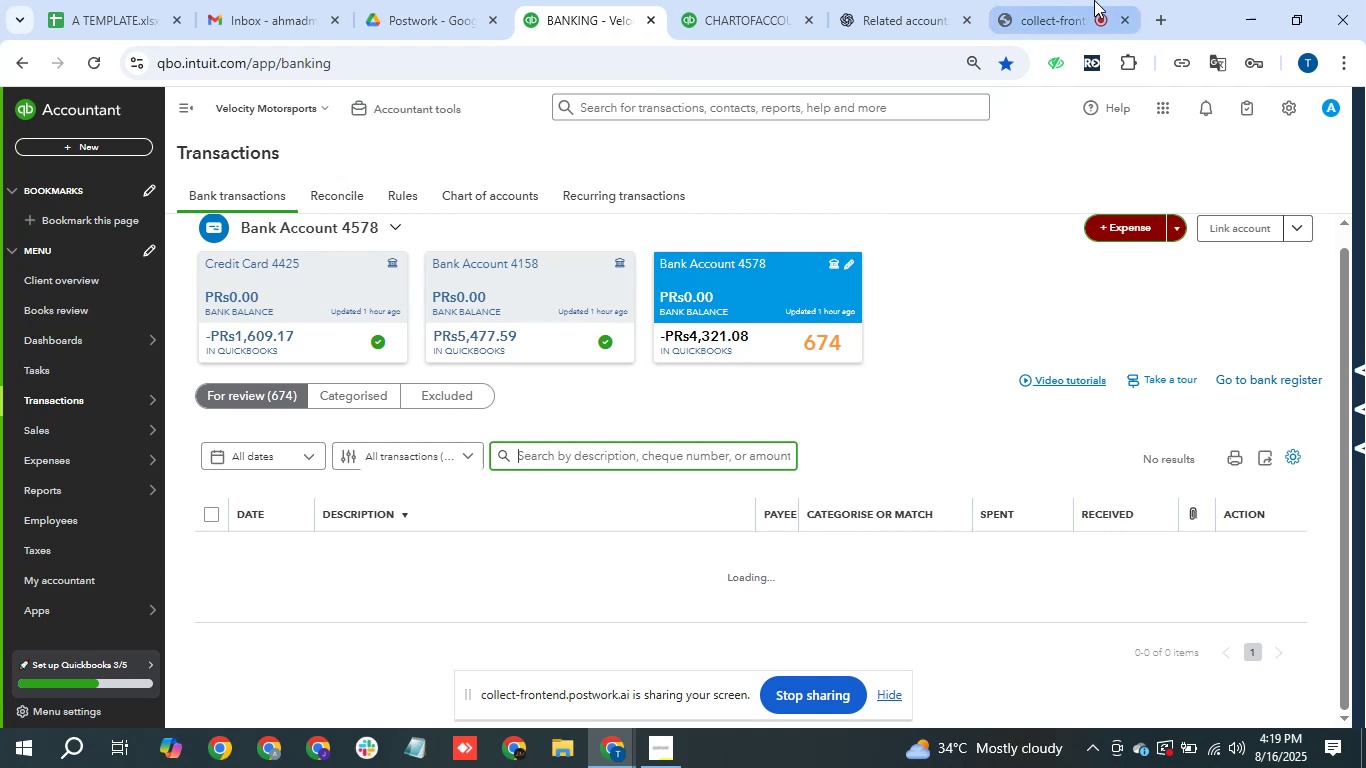 
mouse_move([291, 12])
 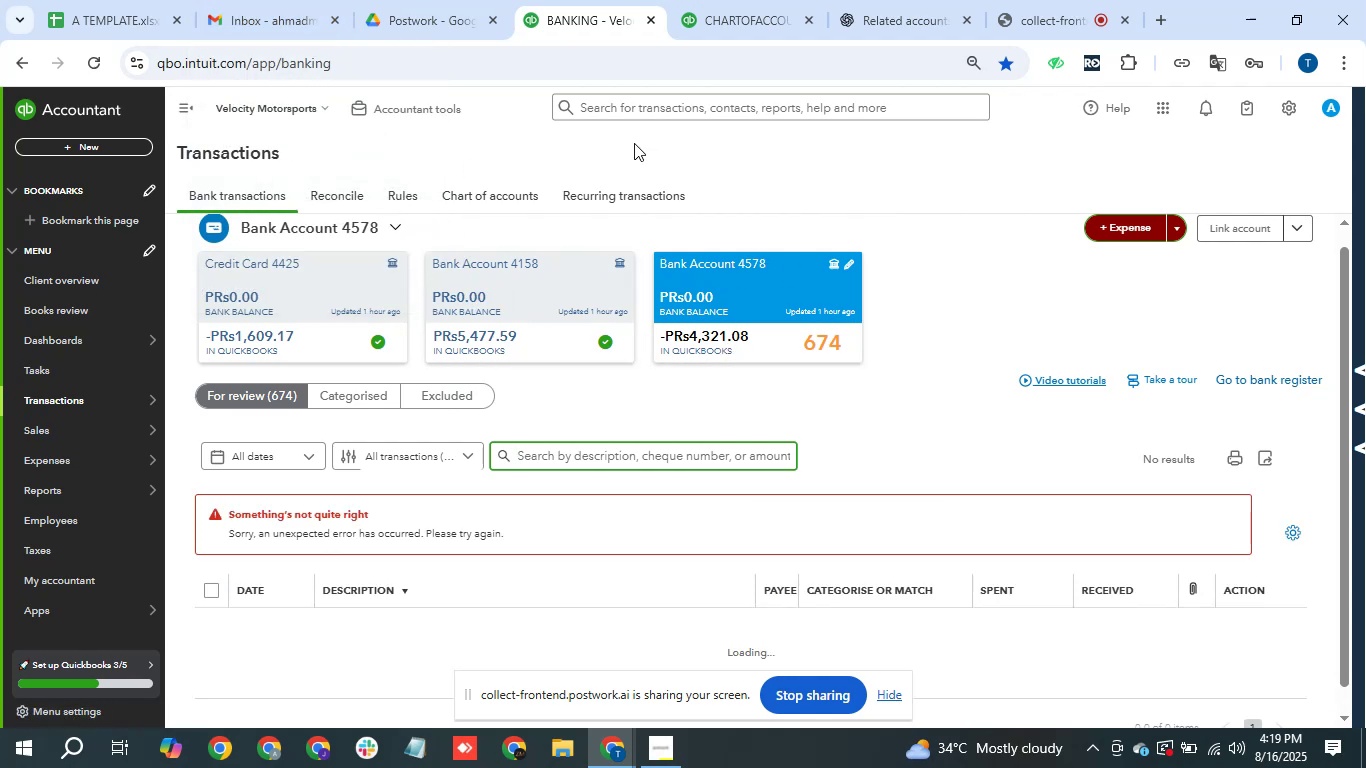 
wait(11.19)
 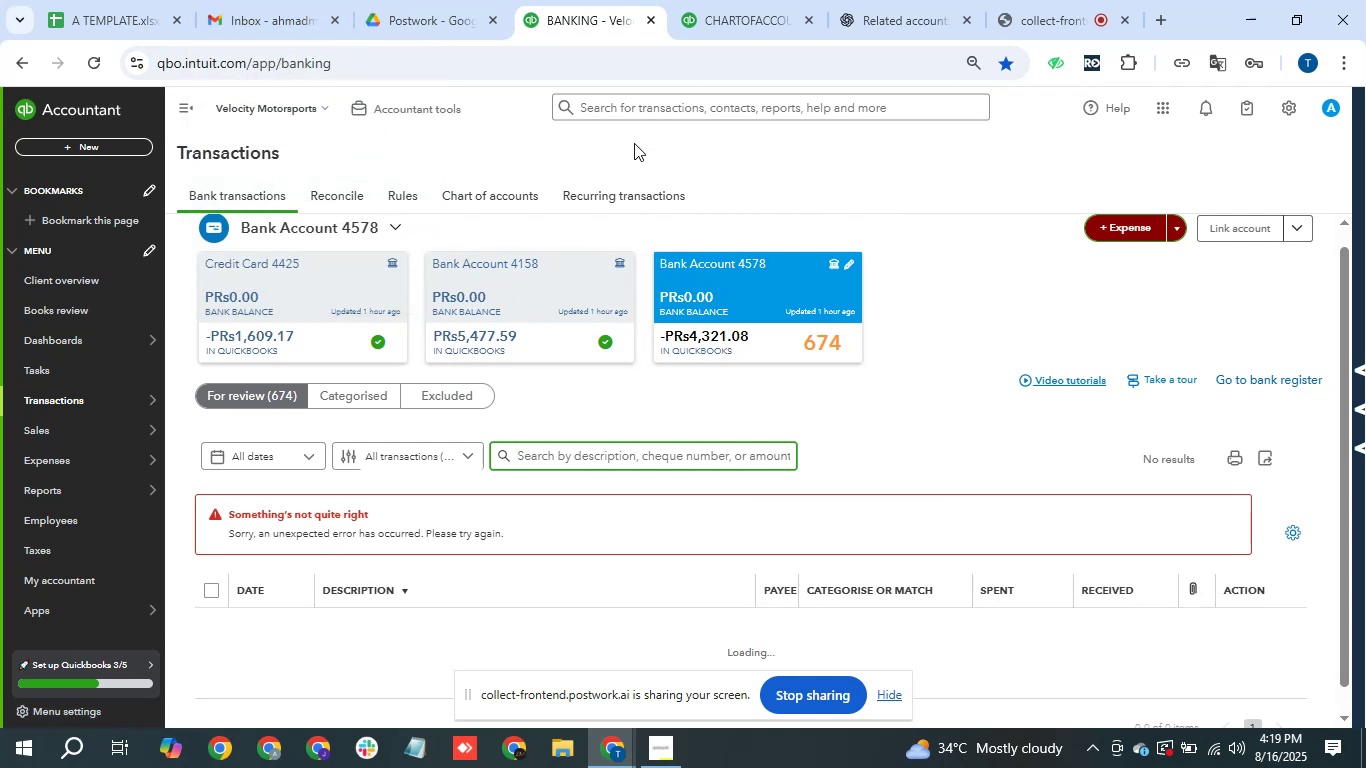 
left_click([266, 389])
 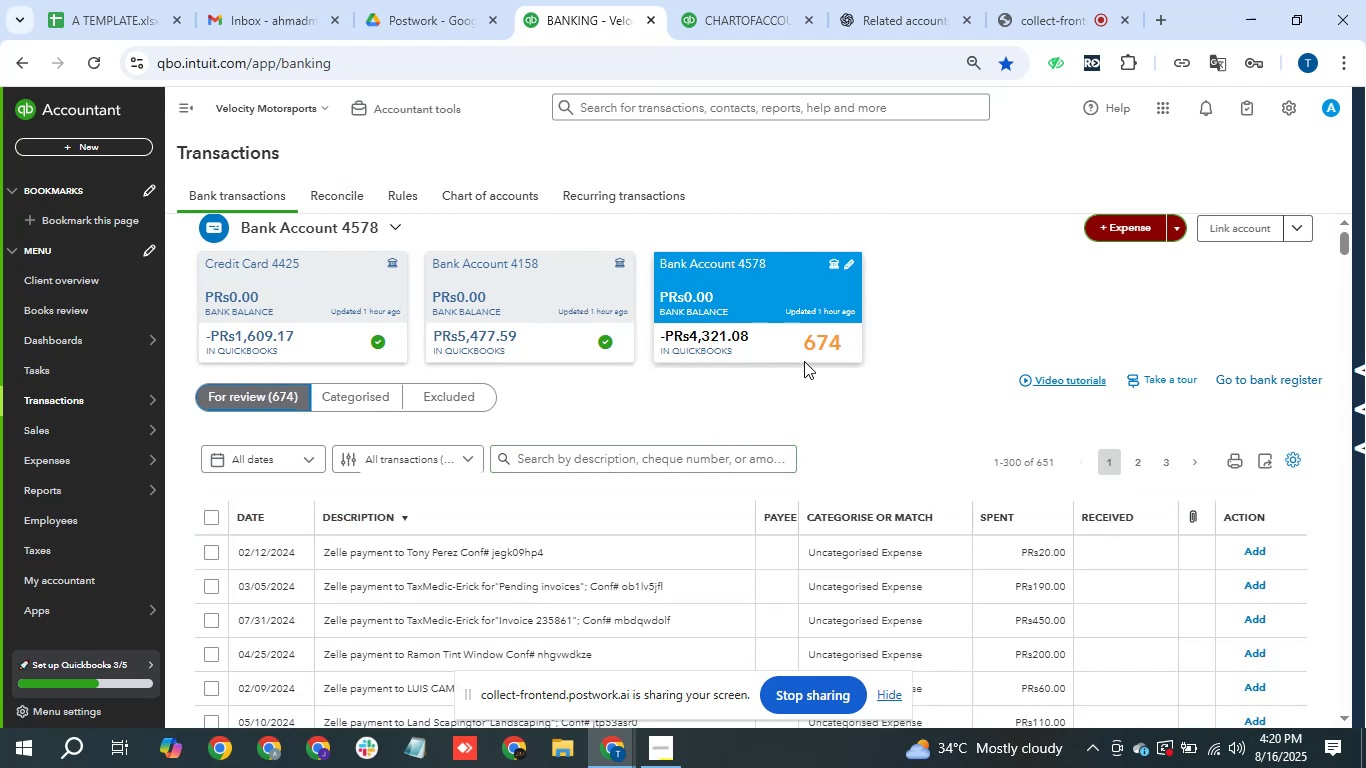 
wait(6.34)
 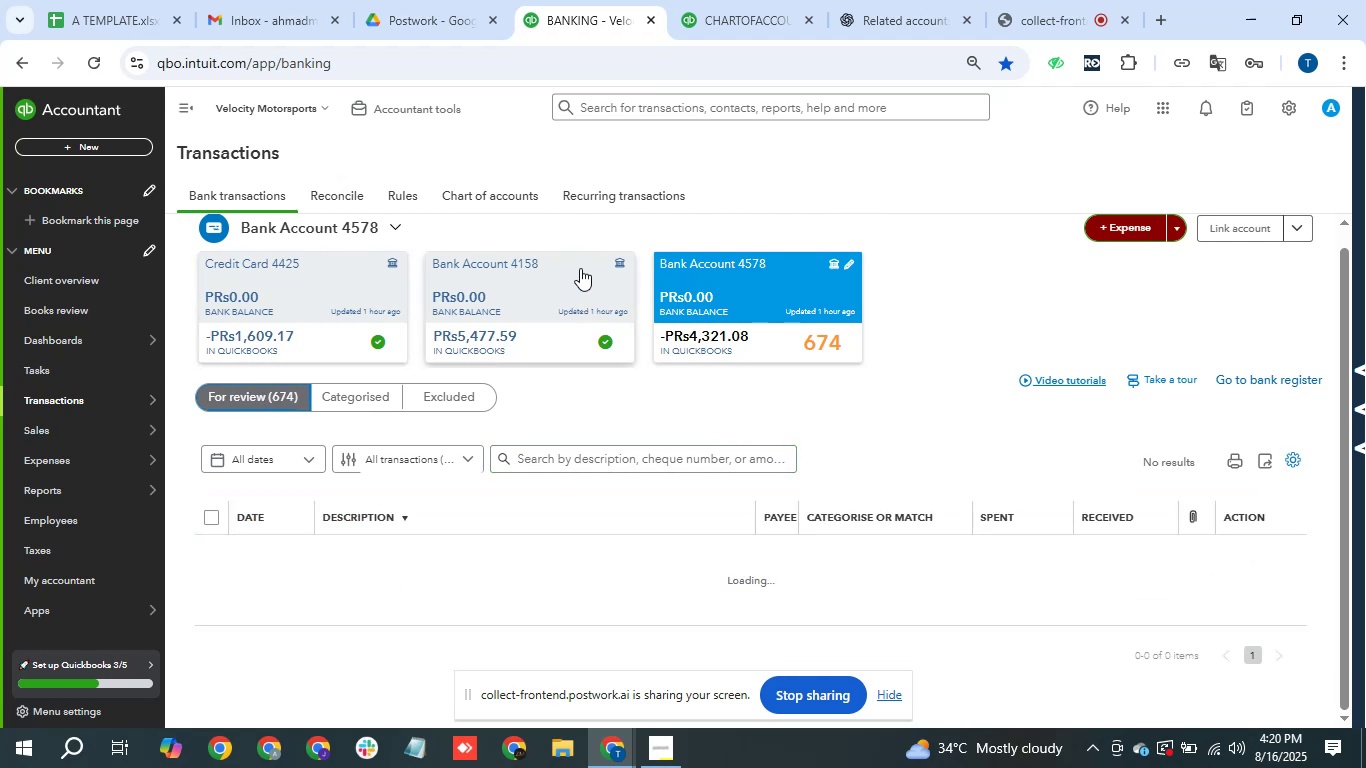 
scroll: coordinate [505, 490], scroll_direction: down, amount: 6.0
 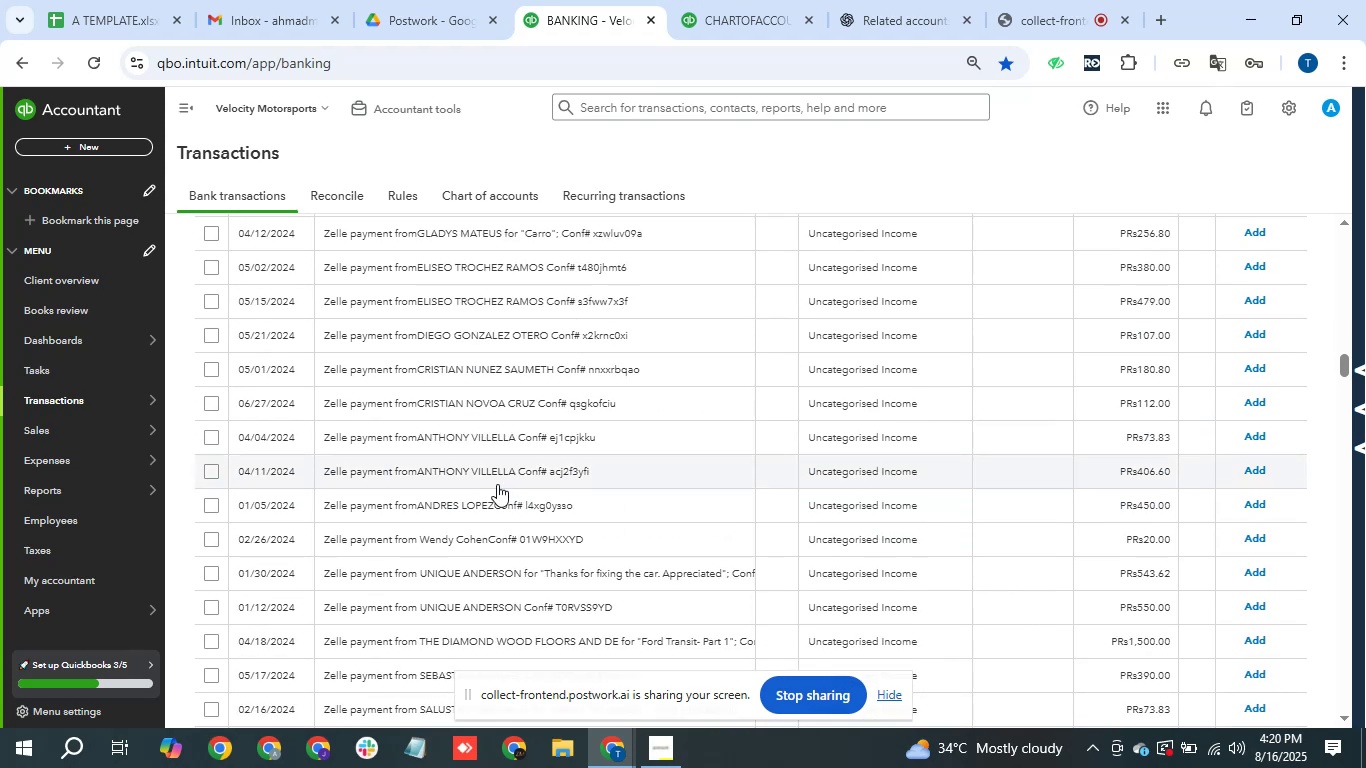 
scroll: coordinate [467, 511], scroll_direction: down, amount: 8.0
 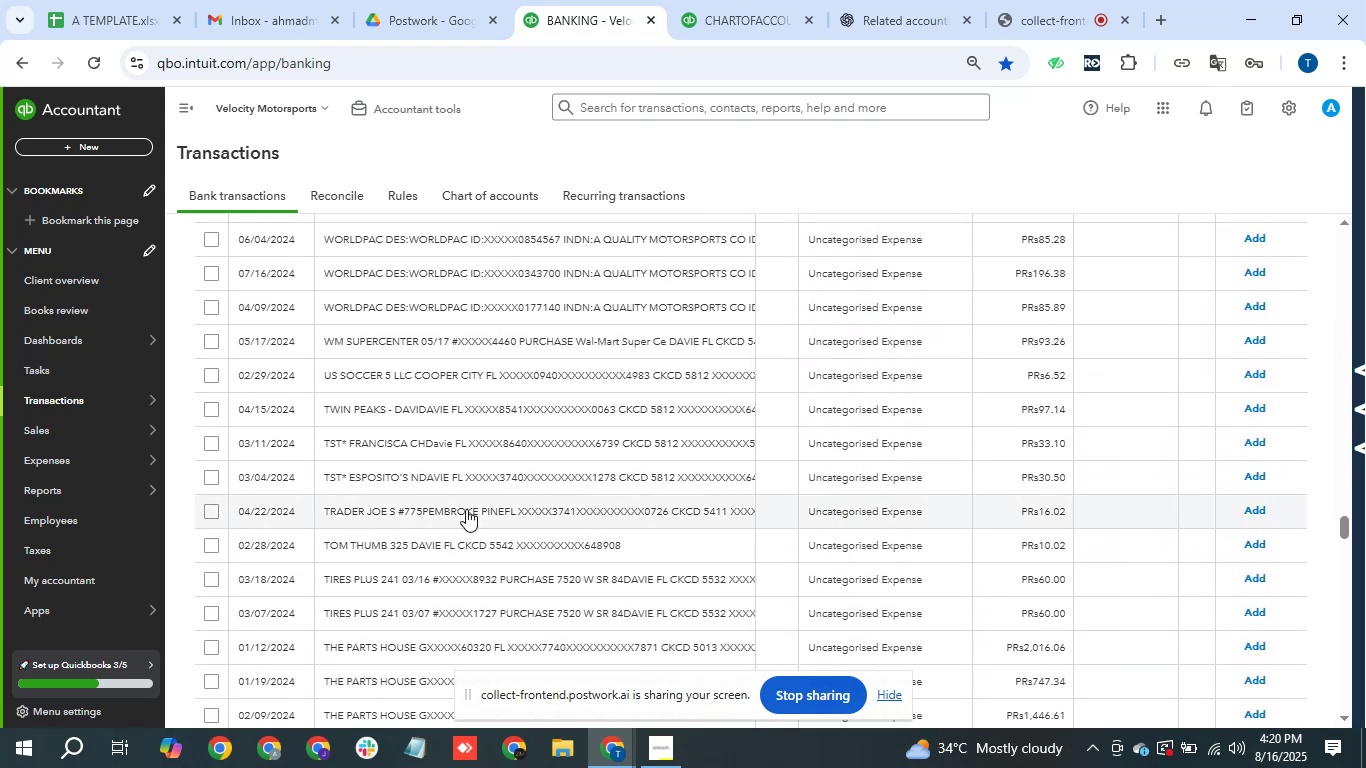 
scroll: coordinate [465, 512], scroll_direction: up, amount: 2.0
 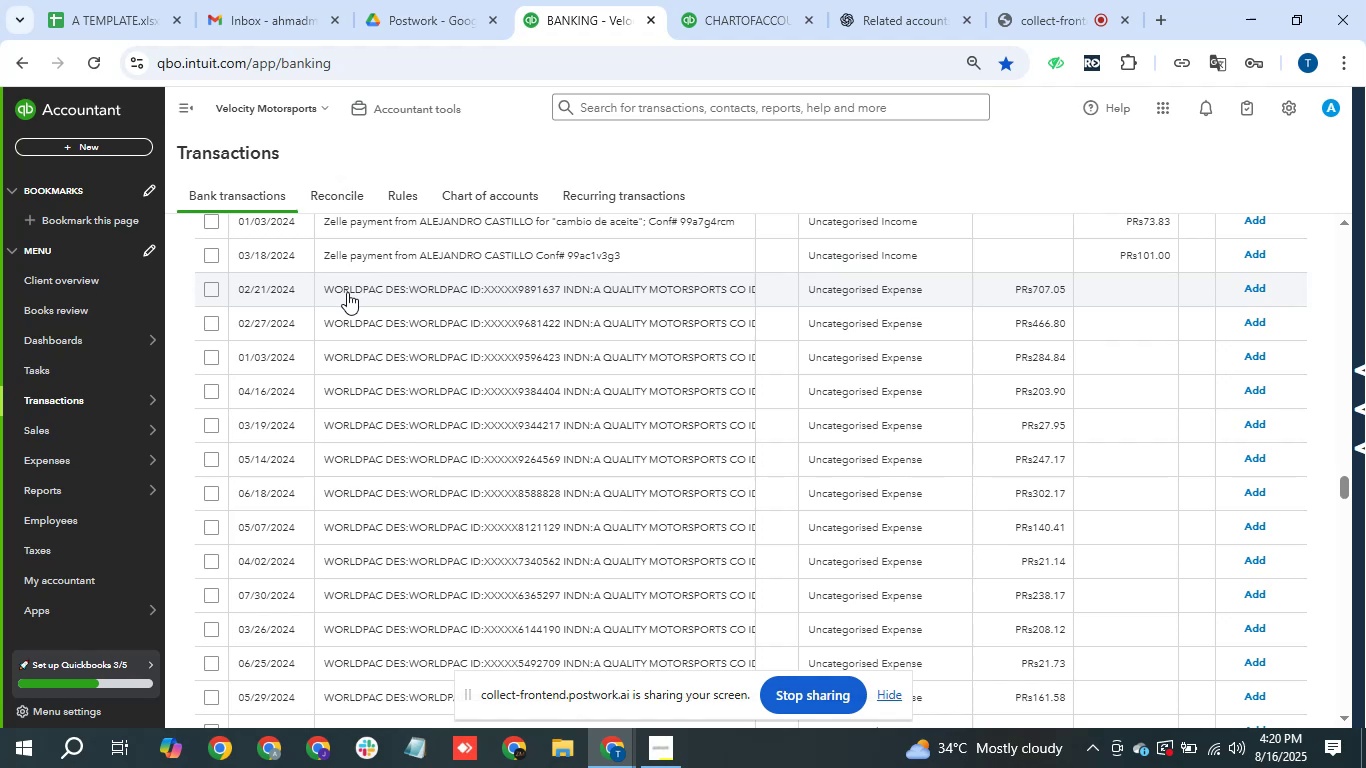 
wait(25.11)
 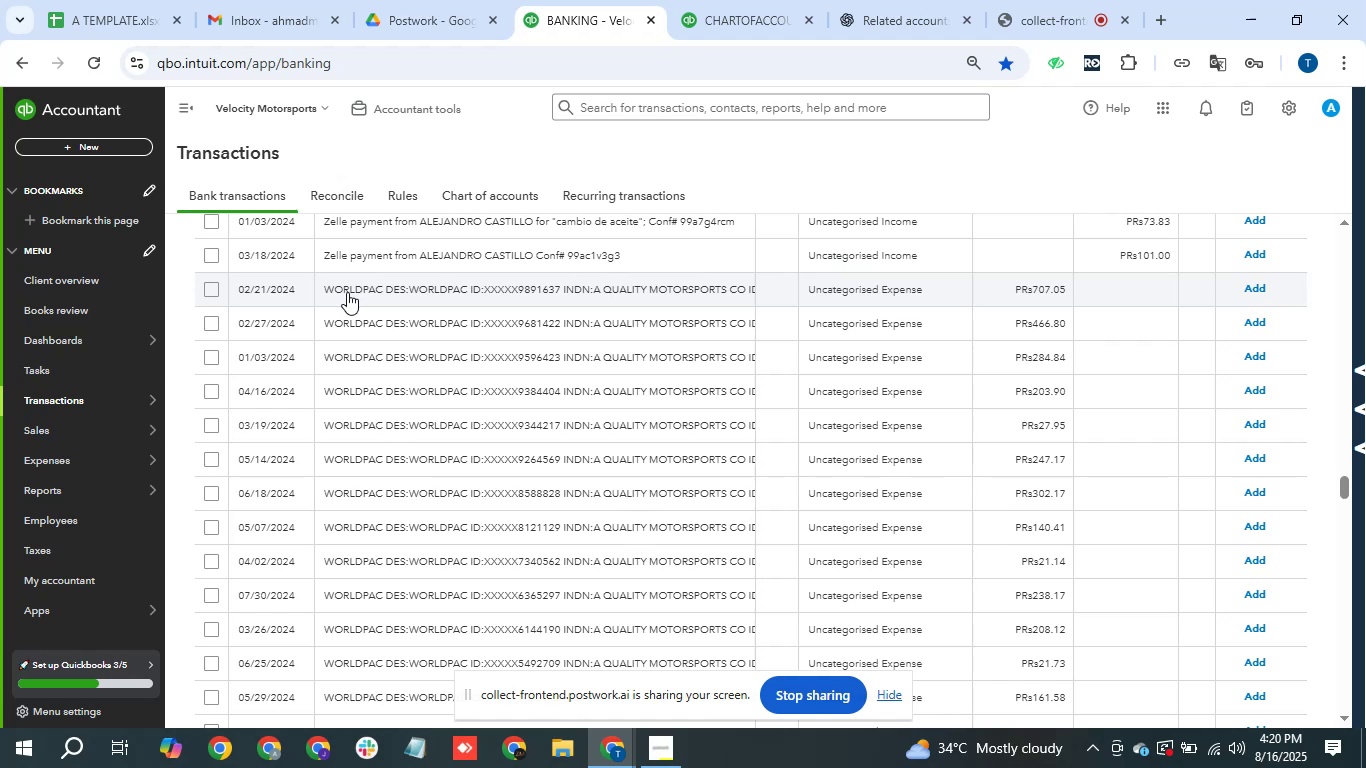 
left_click_drag(start_coordinate=[323, 288], to_coordinate=[380, 290])
 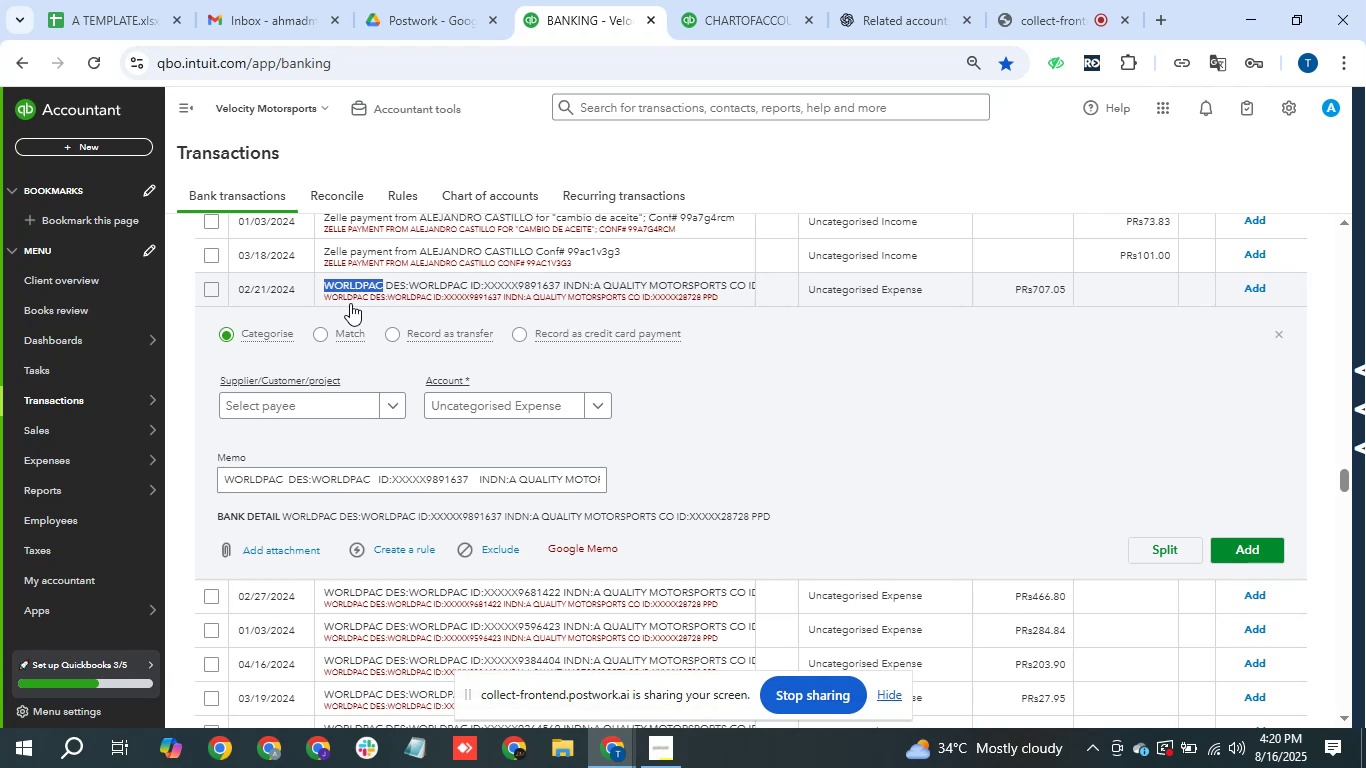 
key(Control+C)
 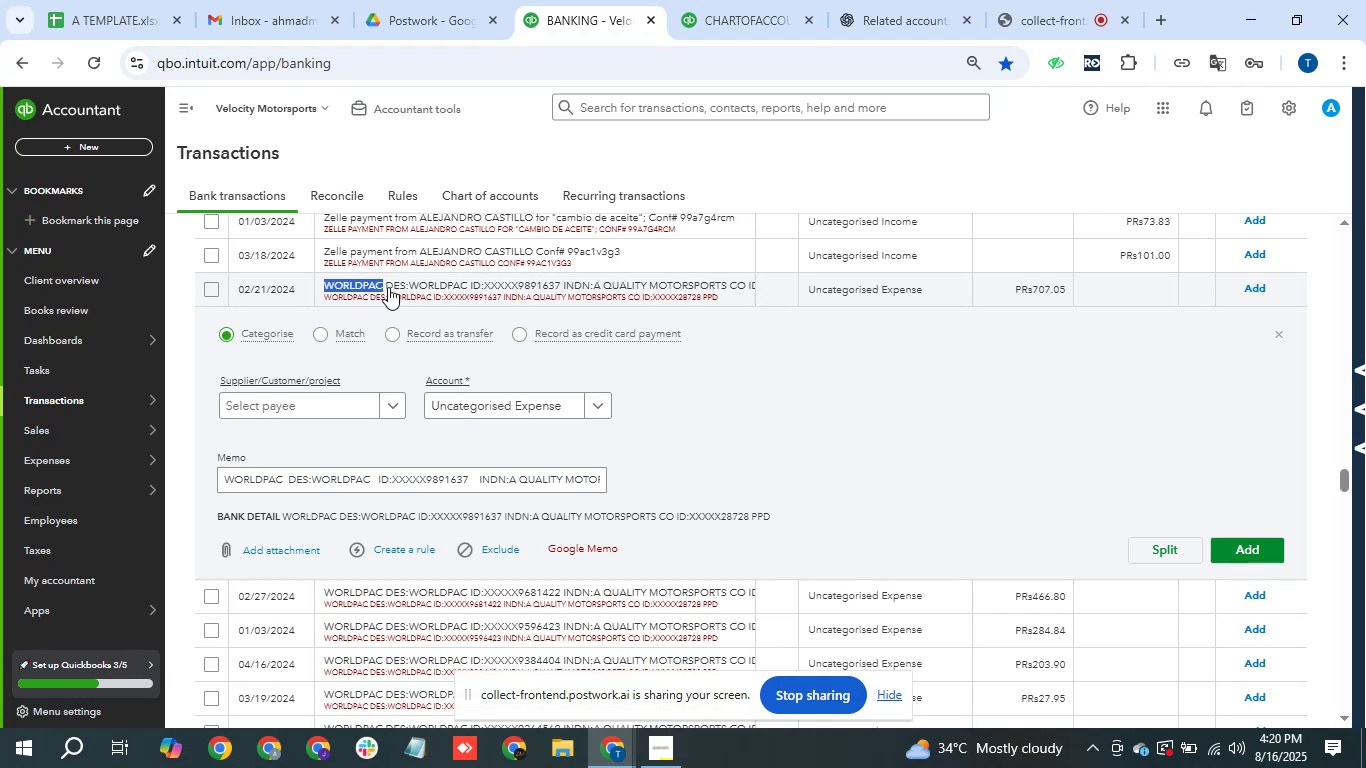 
scroll: coordinate [852, 259], scroll_direction: up, amount: 29.0
 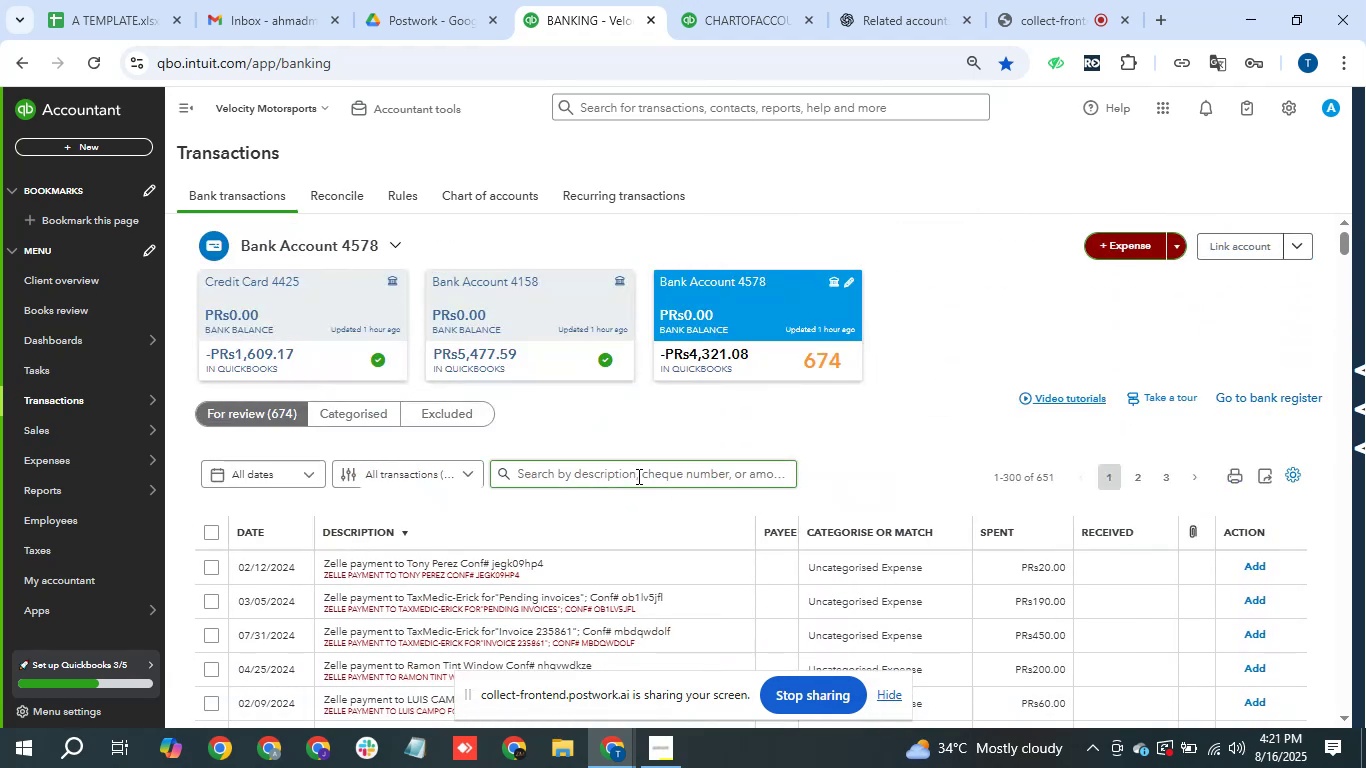 
right_click([637, 476])
 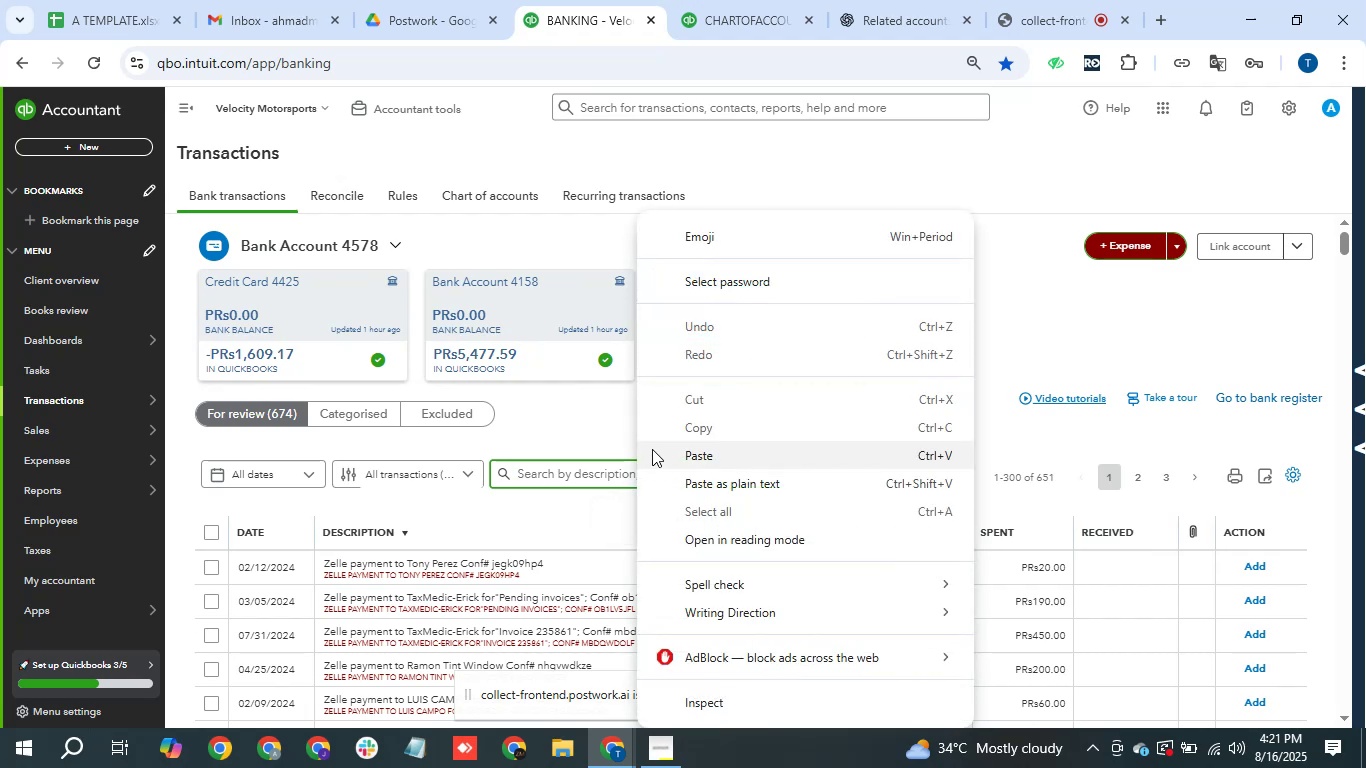 
left_click([652, 449])
 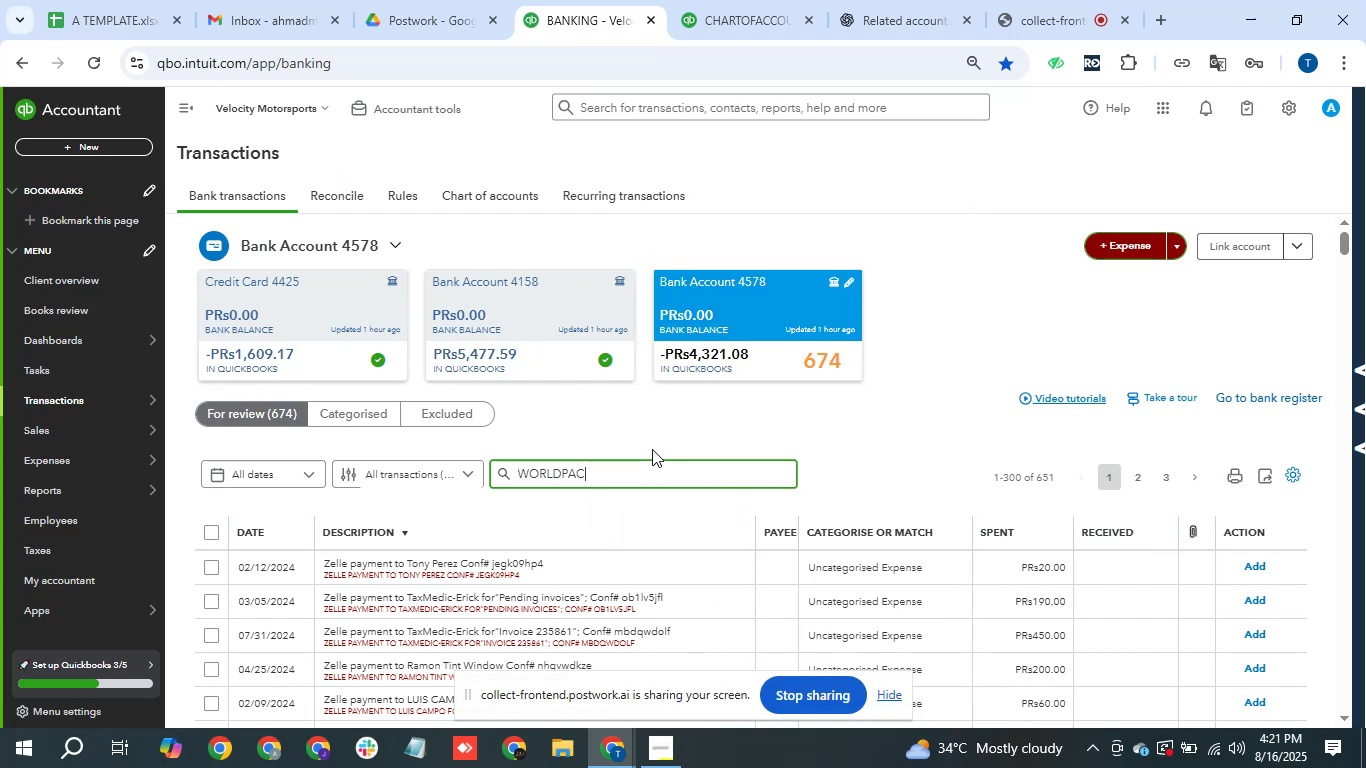 
key(Enter)
 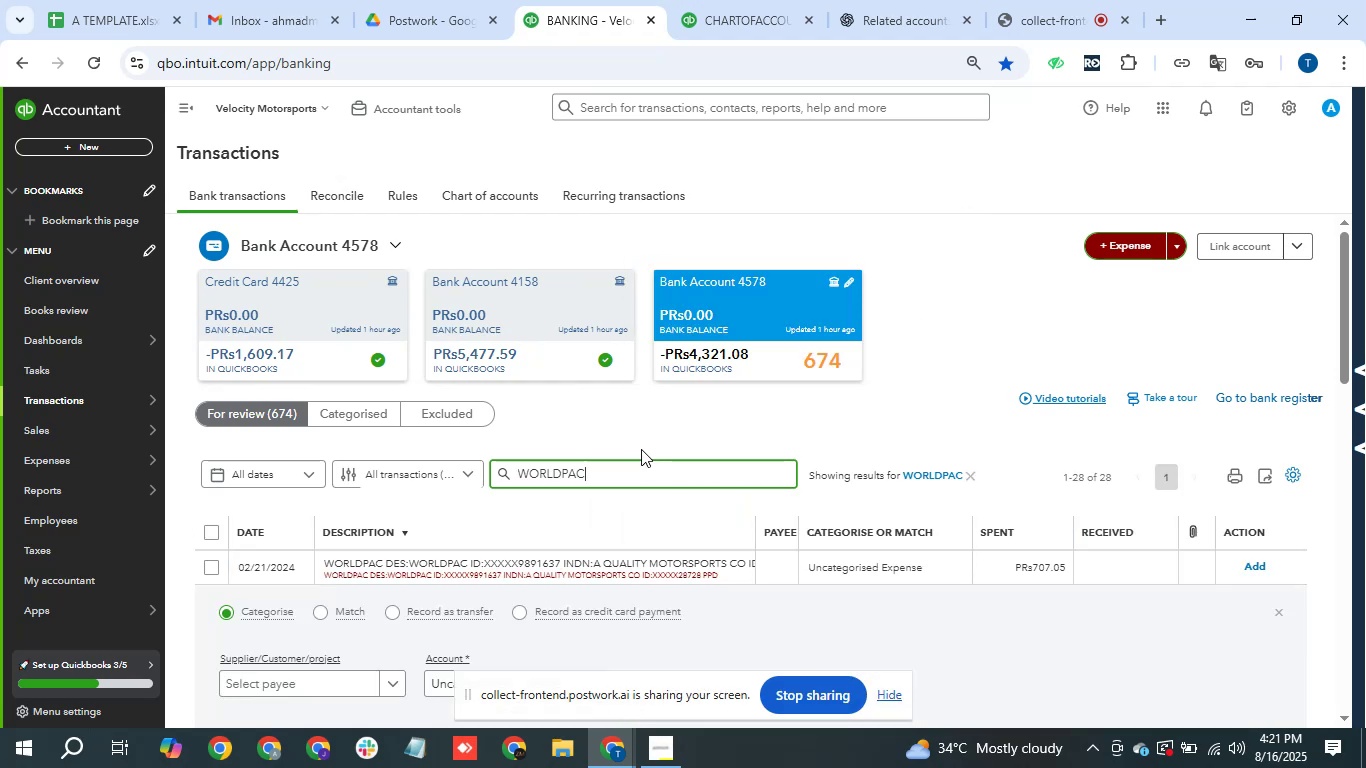 
left_click([580, 558])
 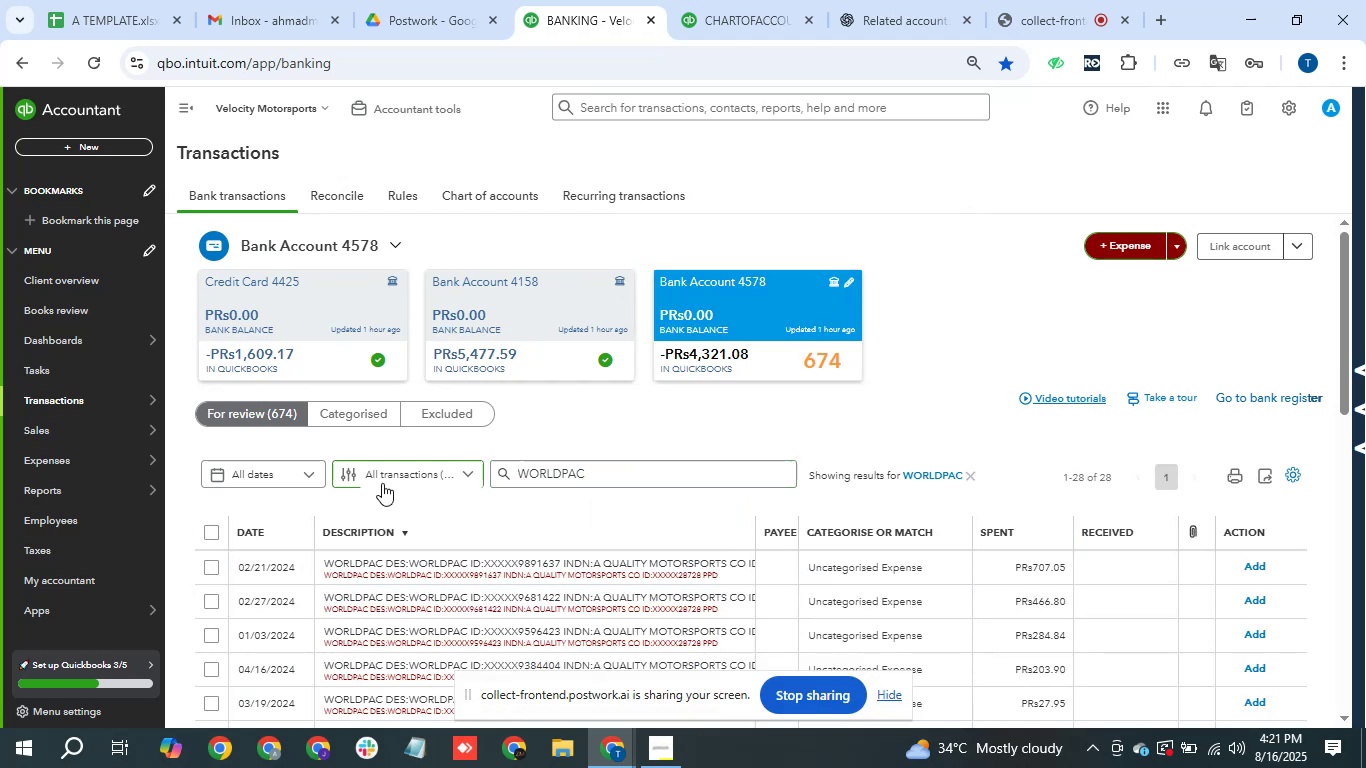 
scroll: coordinate [433, 526], scroll_direction: down, amount: 4.0
 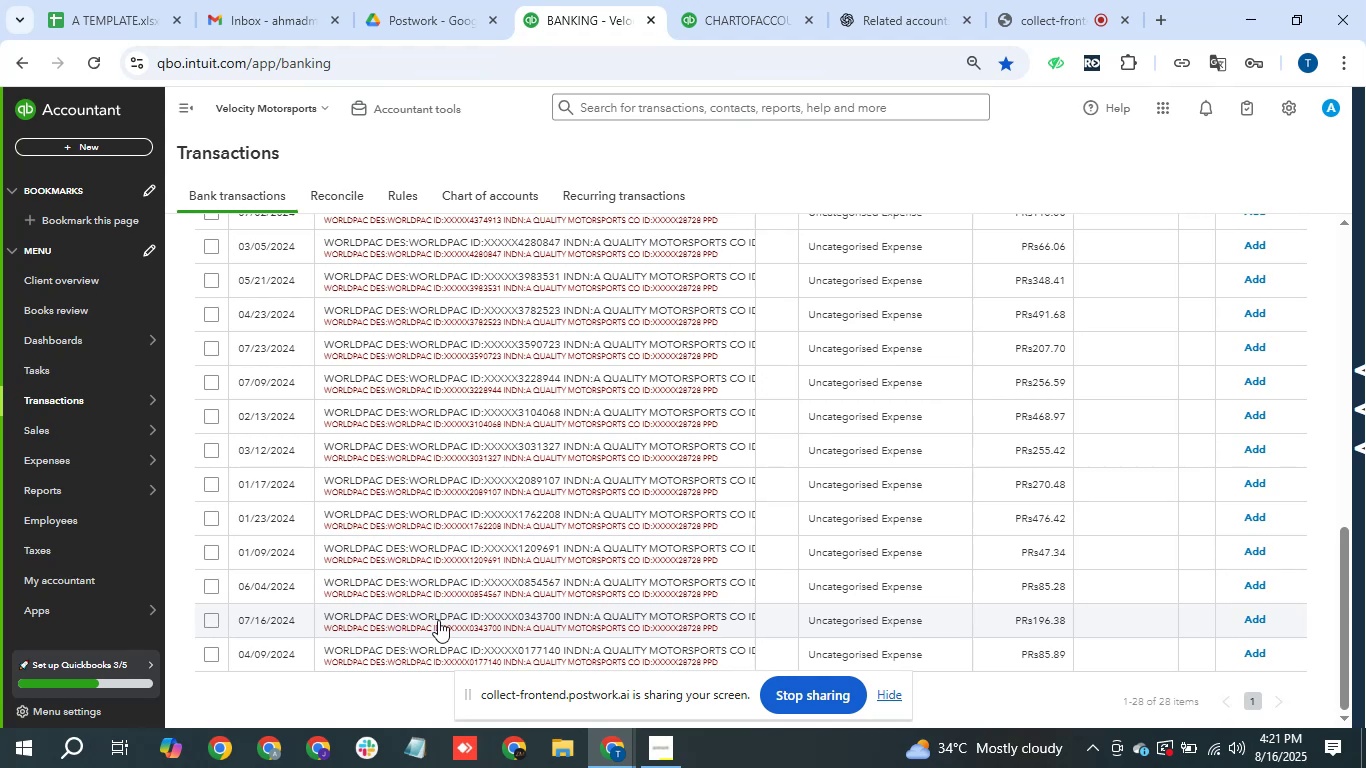 
scroll: coordinate [458, 558], scroll_direction: up, amount: 3.0
 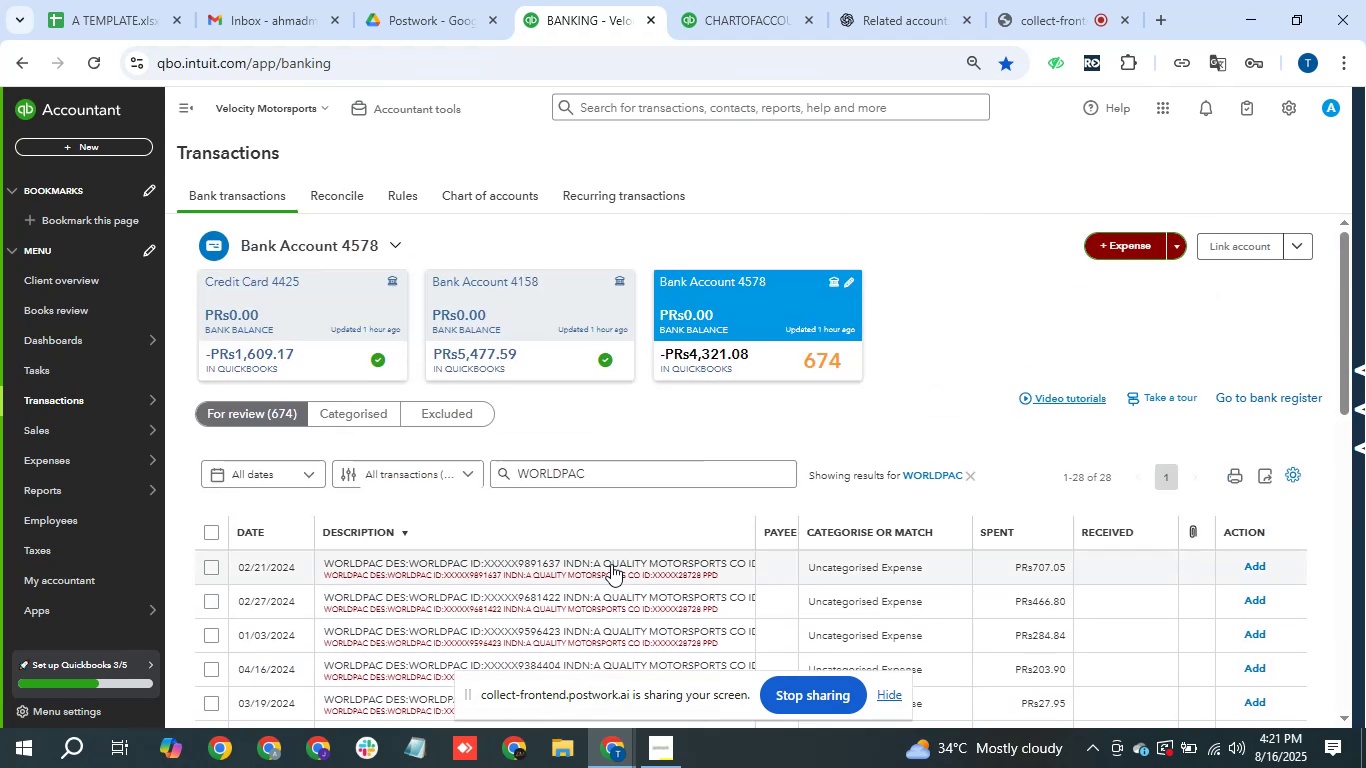 
scroll: coordinate [740, 444], scroll_direction: down, amount: 1.0
 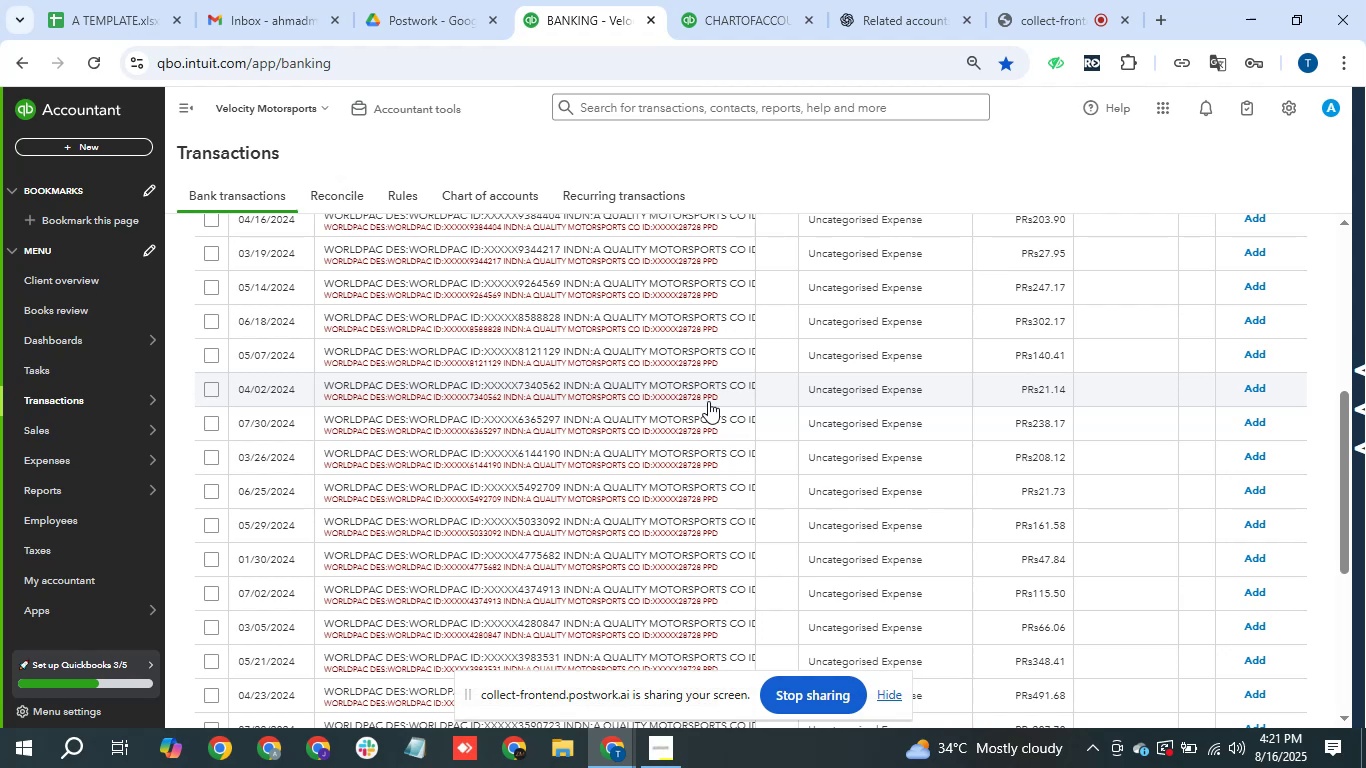 
wait(7.7)
 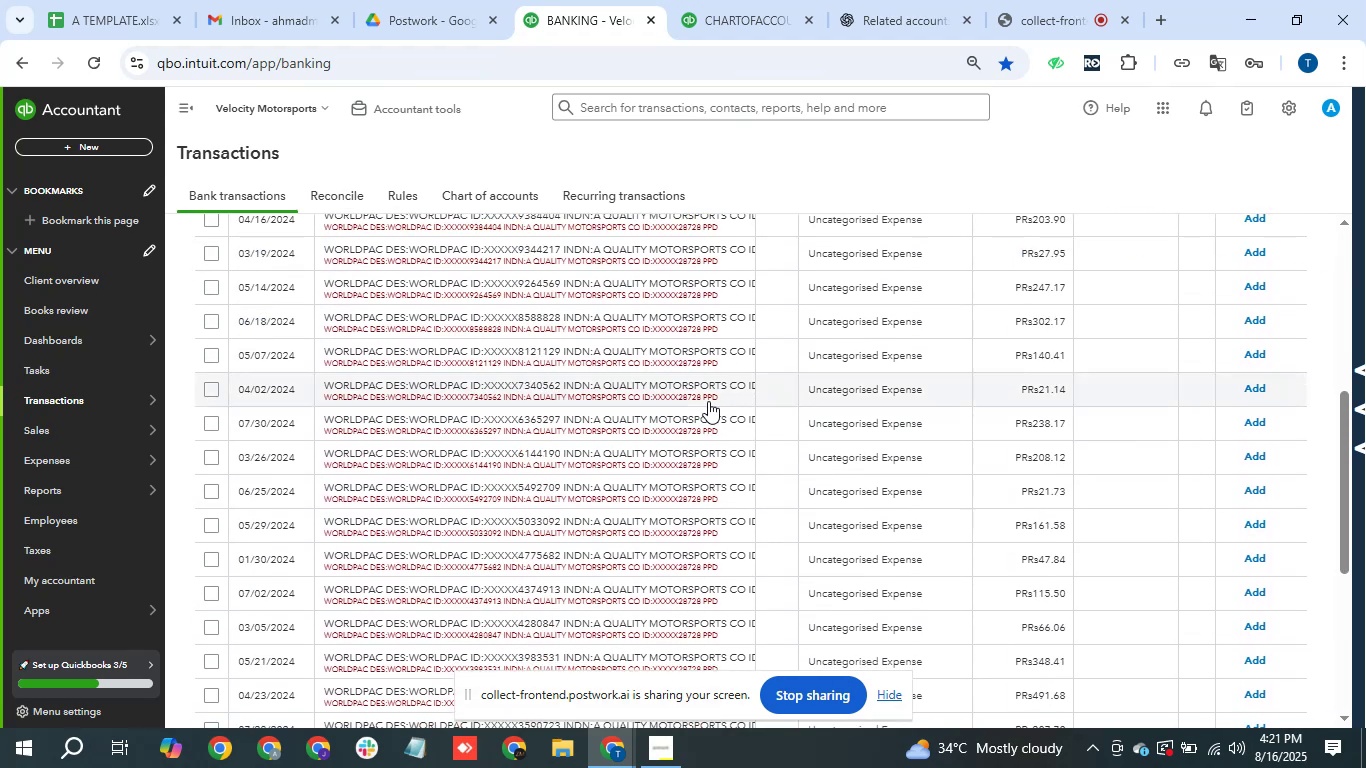 
scroll: coordinate [558, 274], scroll_direction: down, amount: 4.0
 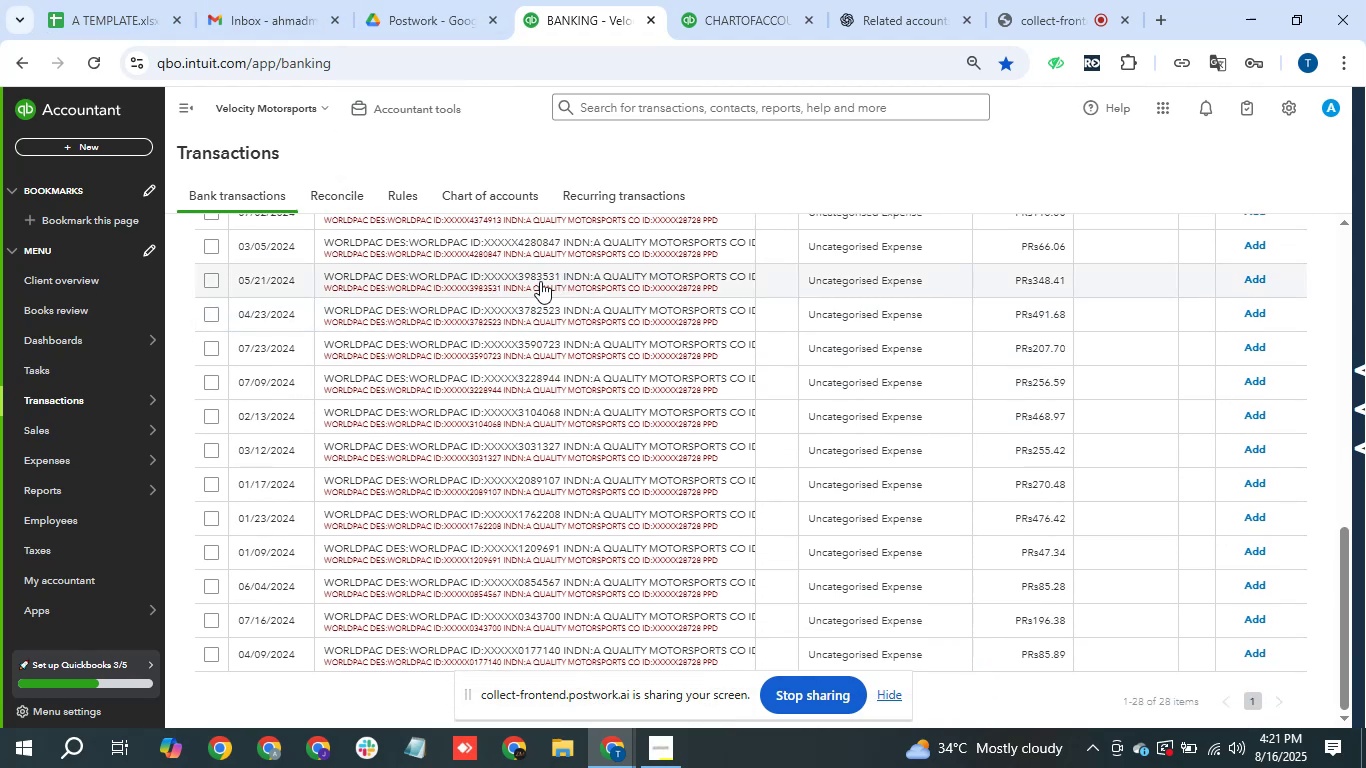 
scroll: coordinate [392, 233], scroll_direction: up, amount: 2.0
 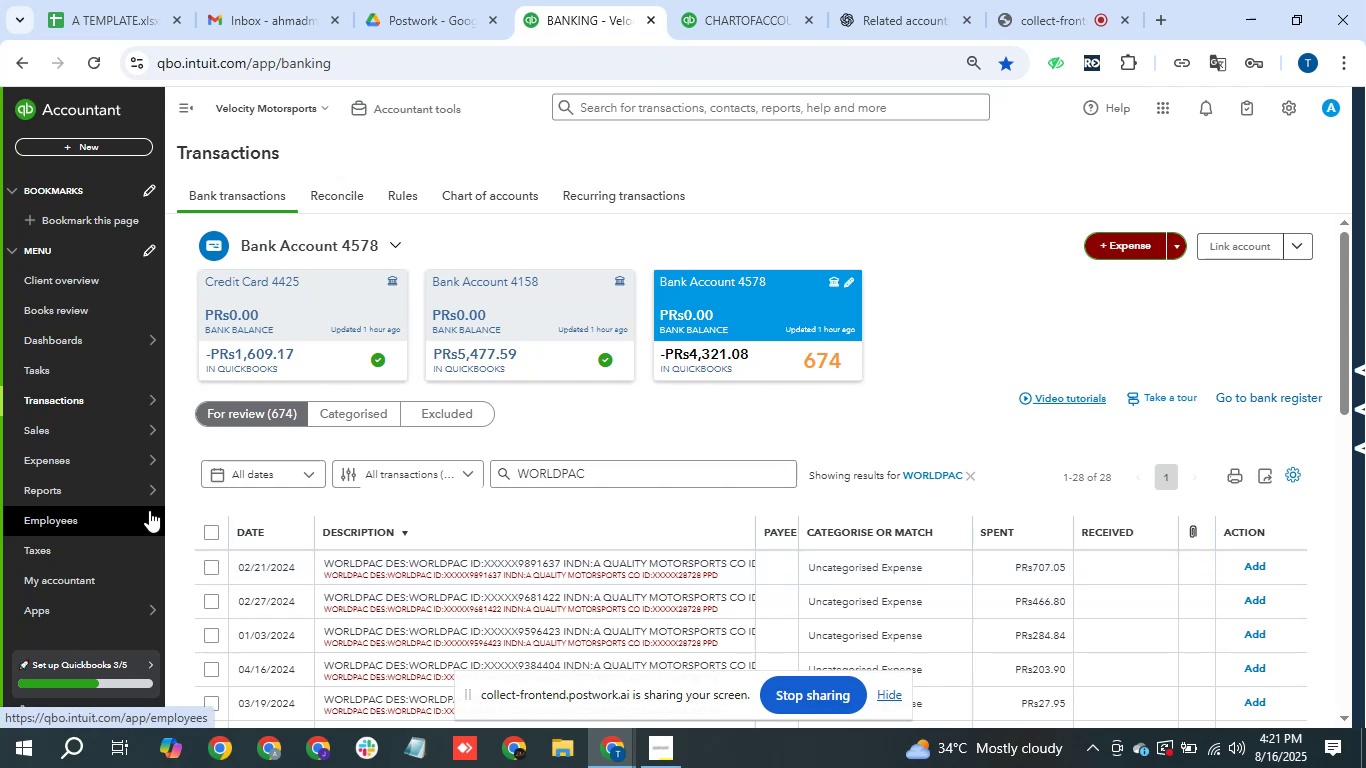 
wait(7.58)
 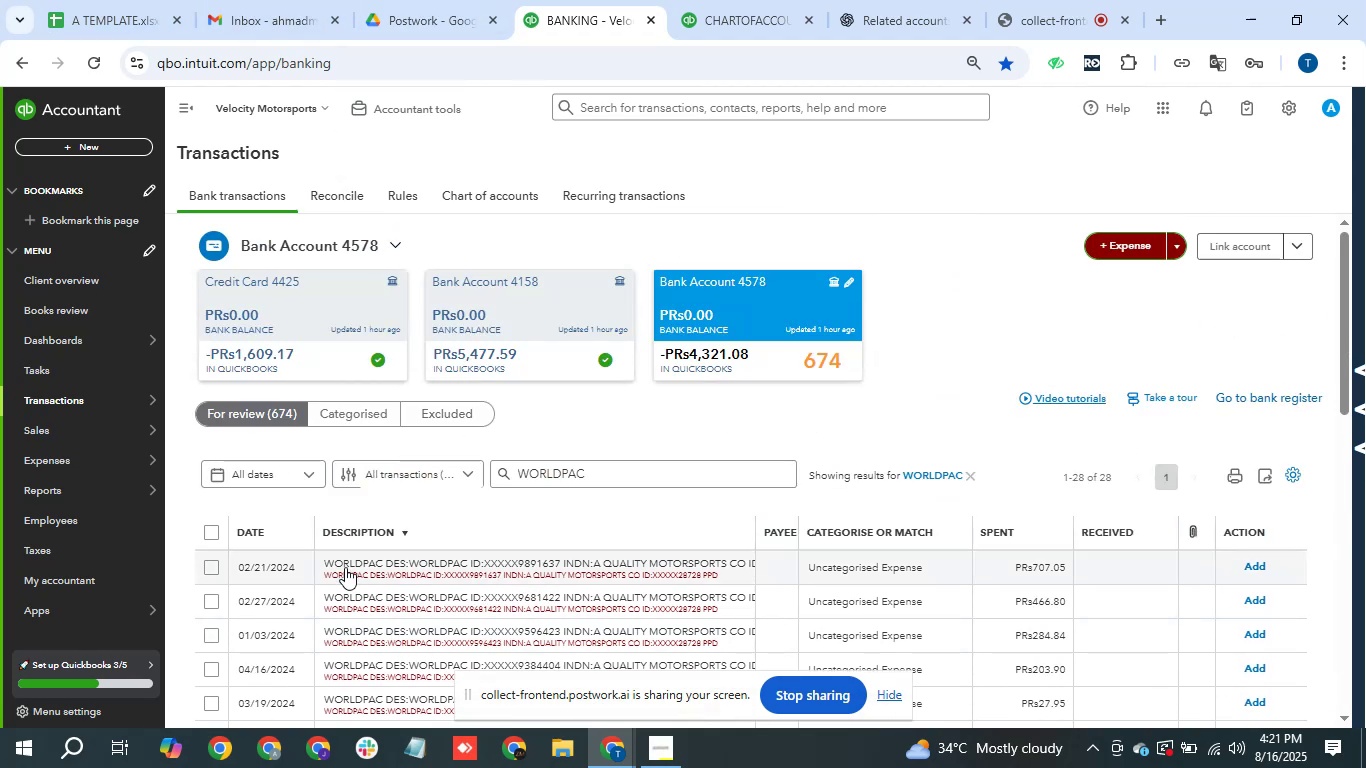 
scroll: coordinate [605, 480], scroll_direction: down, amount: 5.0
 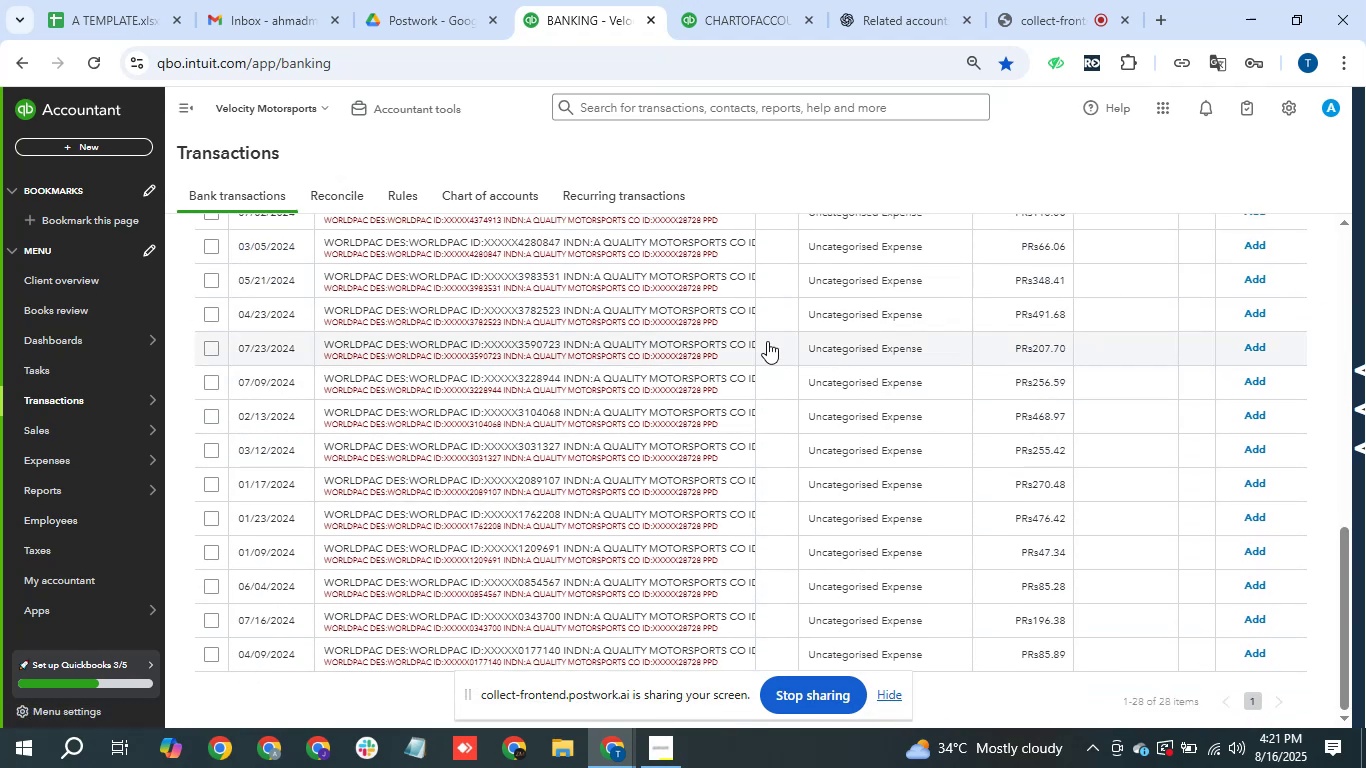 
wait(8.56)
 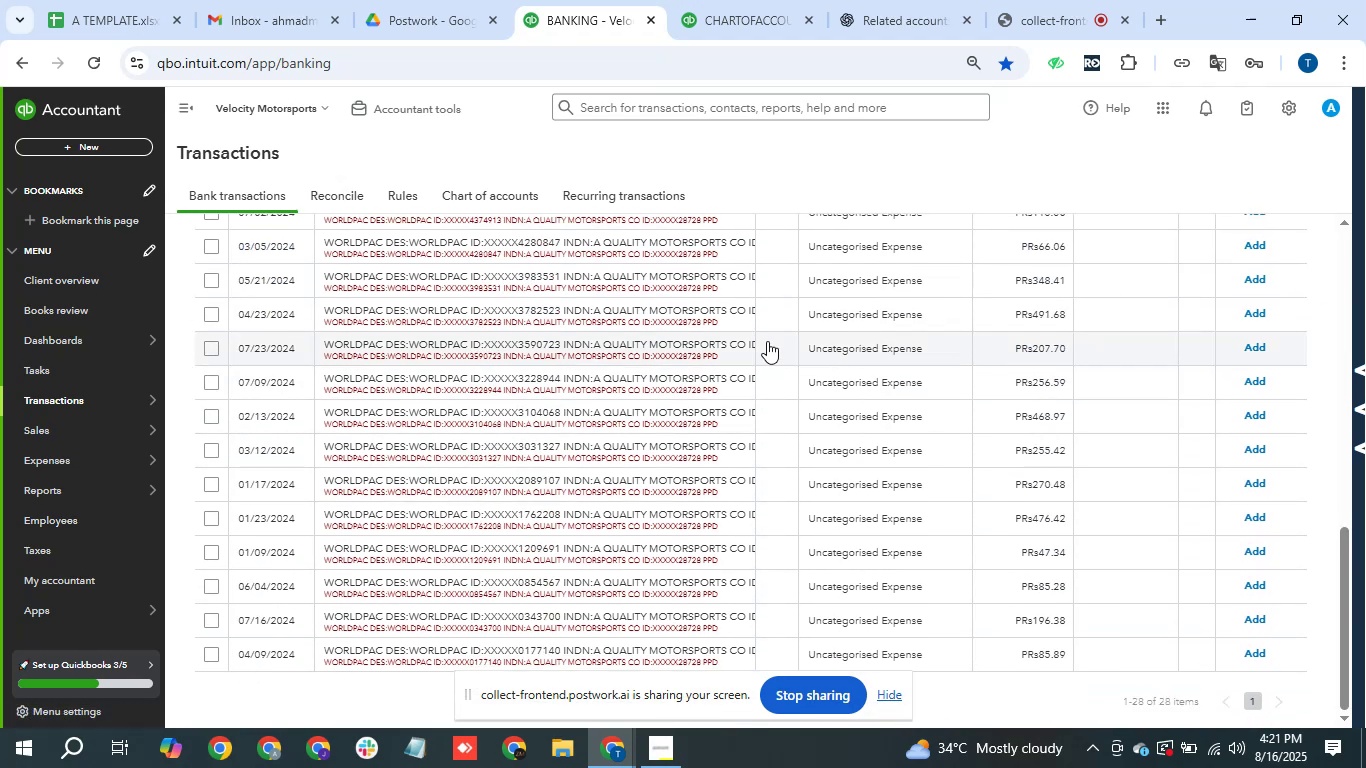 
scroll: coordinate [434, 280], scroll_direction: up, amount: 2.0
 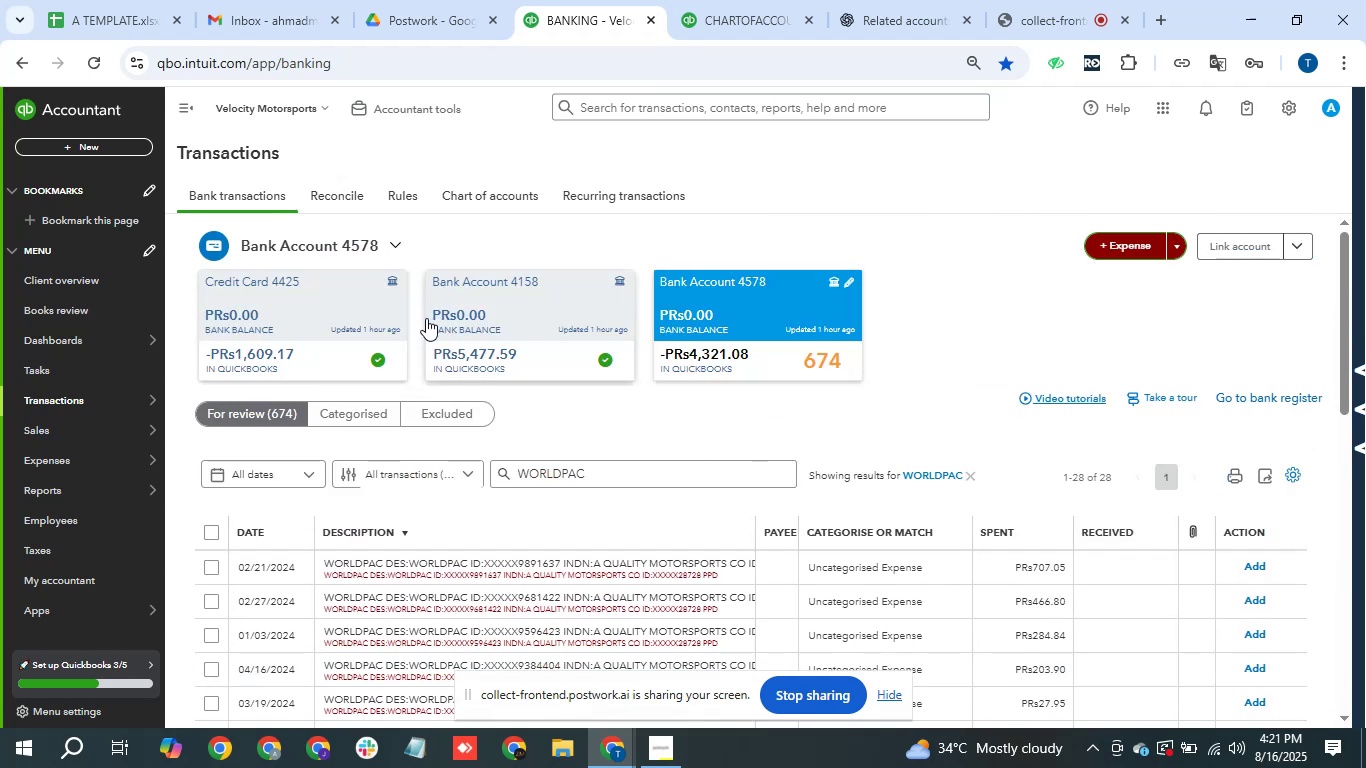 
mouse_move([91, 333])
 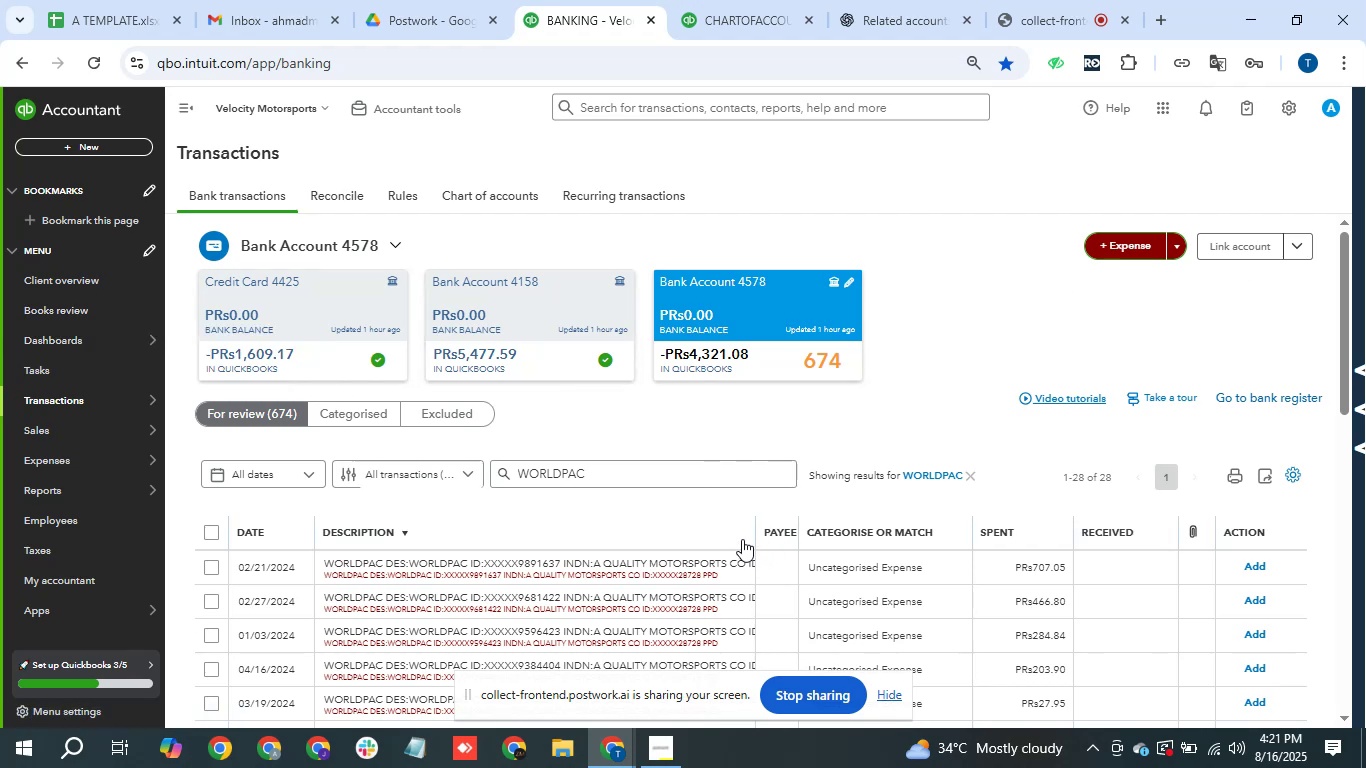 
left_click_drag(start_coordinate=[751, 527], to_coordinate=[713, 550])
 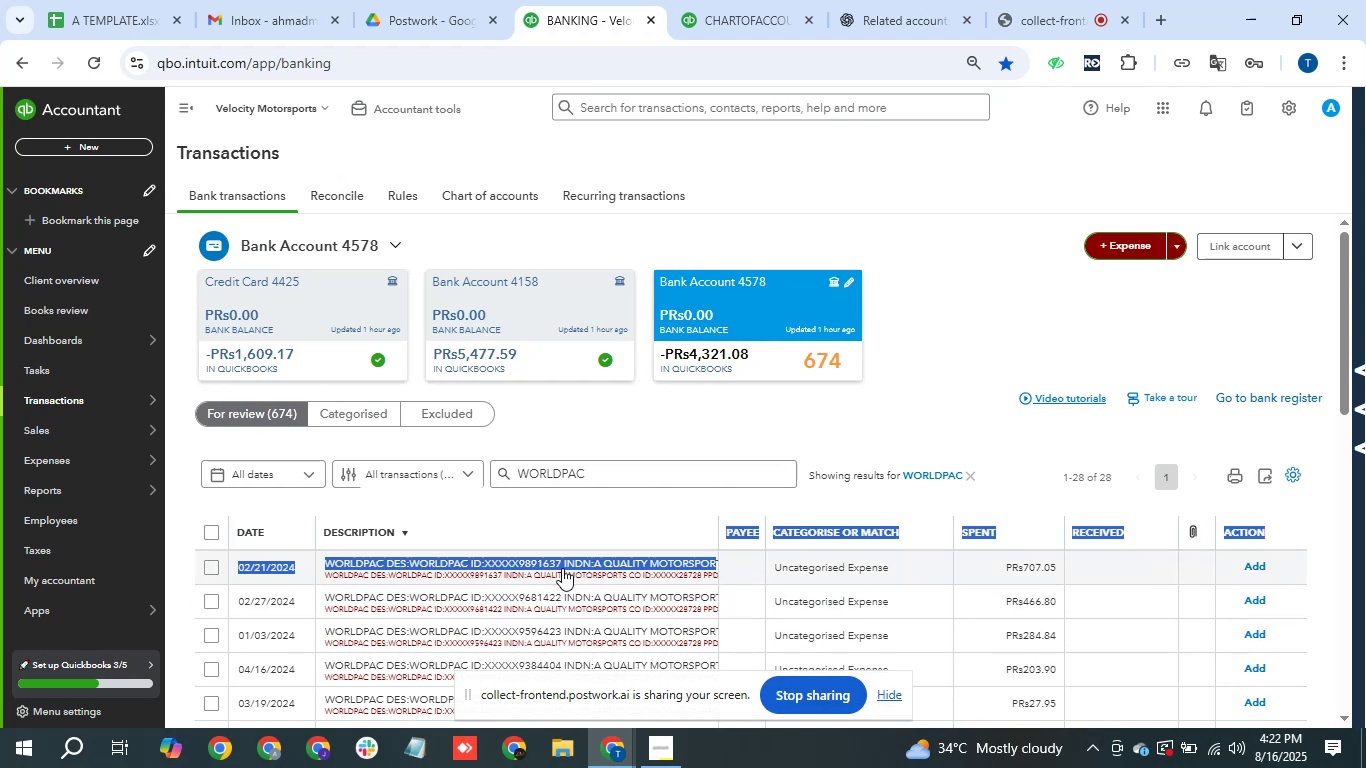 
left_click([562, 568])
 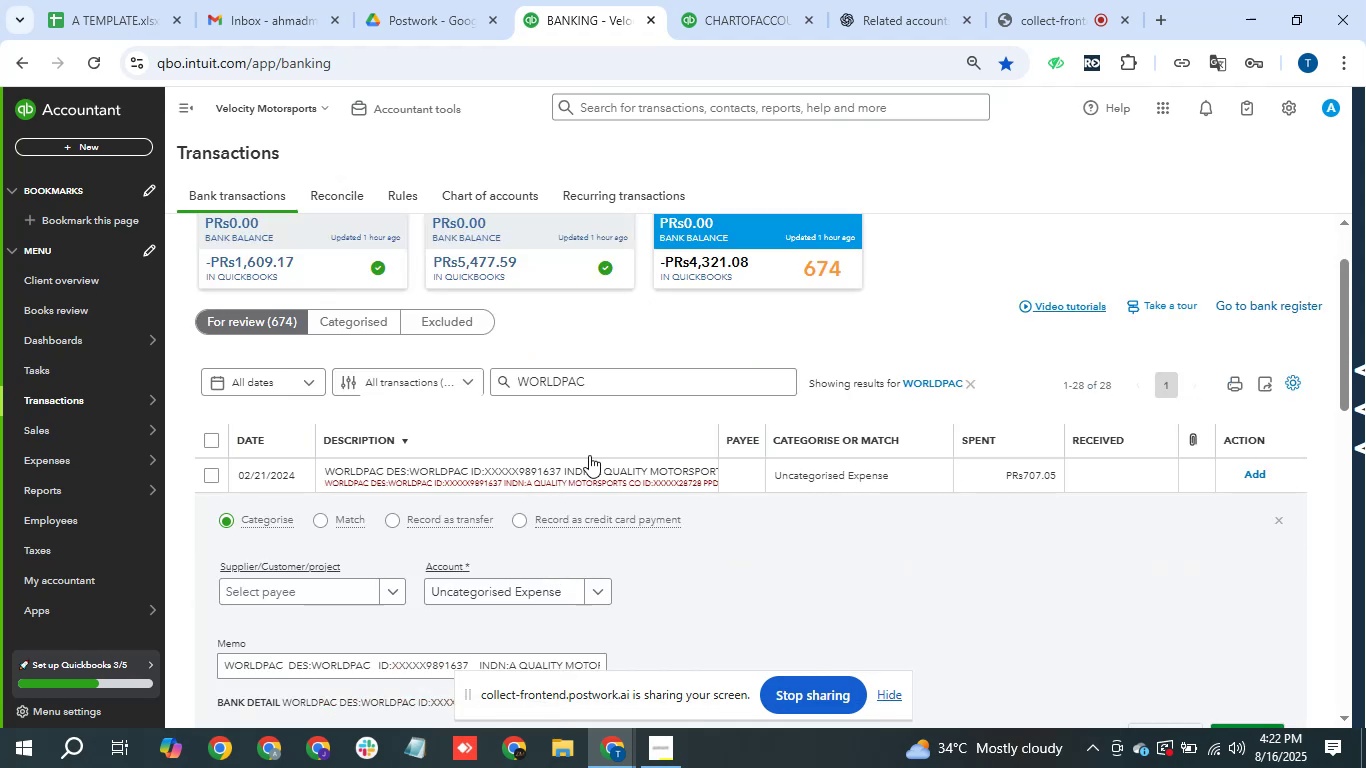 
left_click([593, 466])
 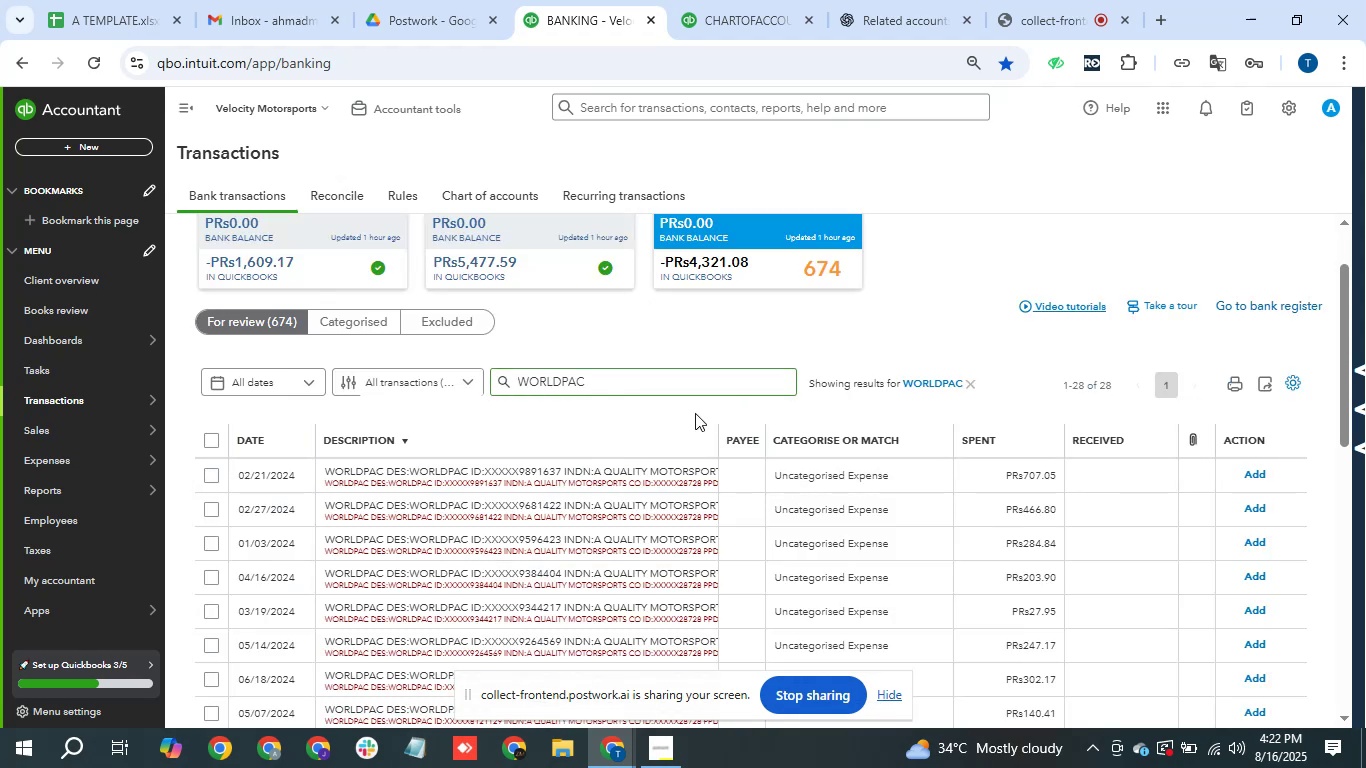 
scroll: coordinate [695, 452], scroll_direction: down, amount: 4.0
 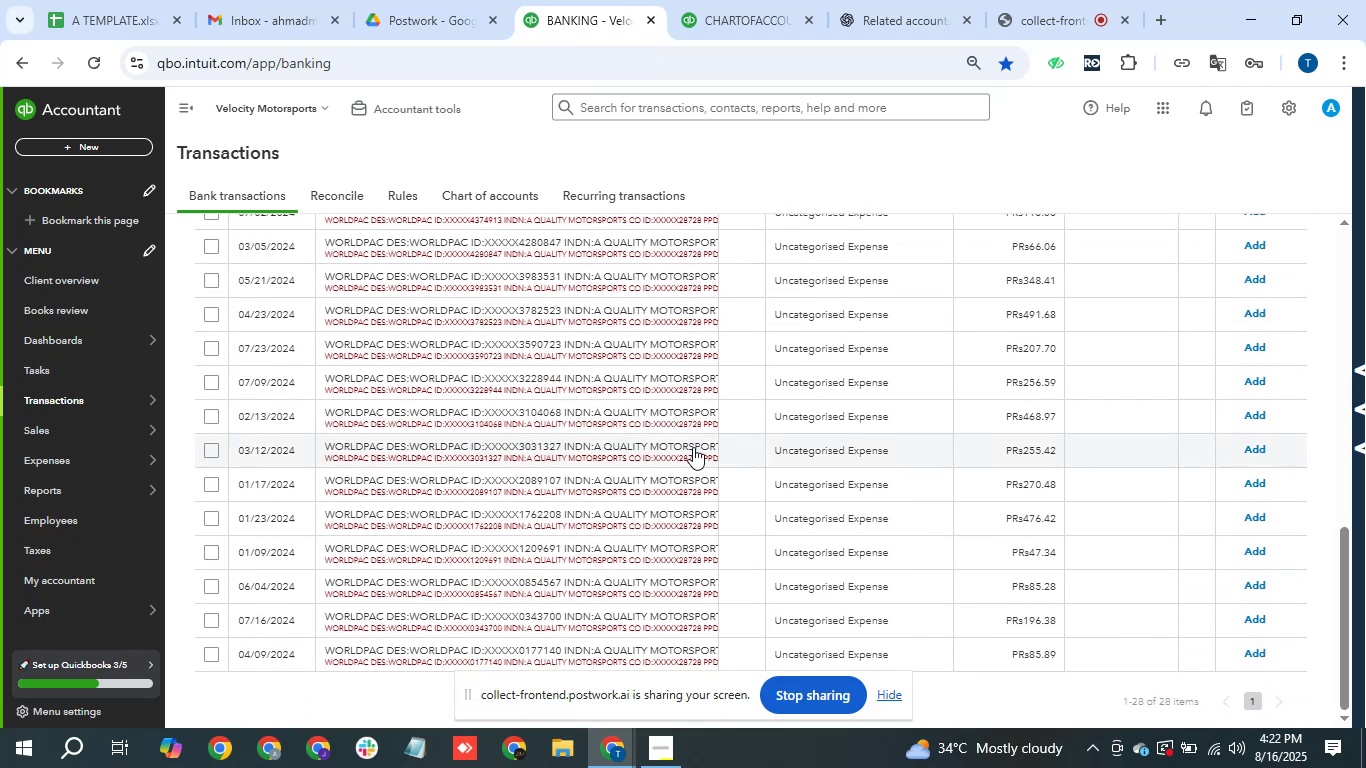 
scroll: coordinate [673, 445], scroll_direction: up, amount: 2.0
 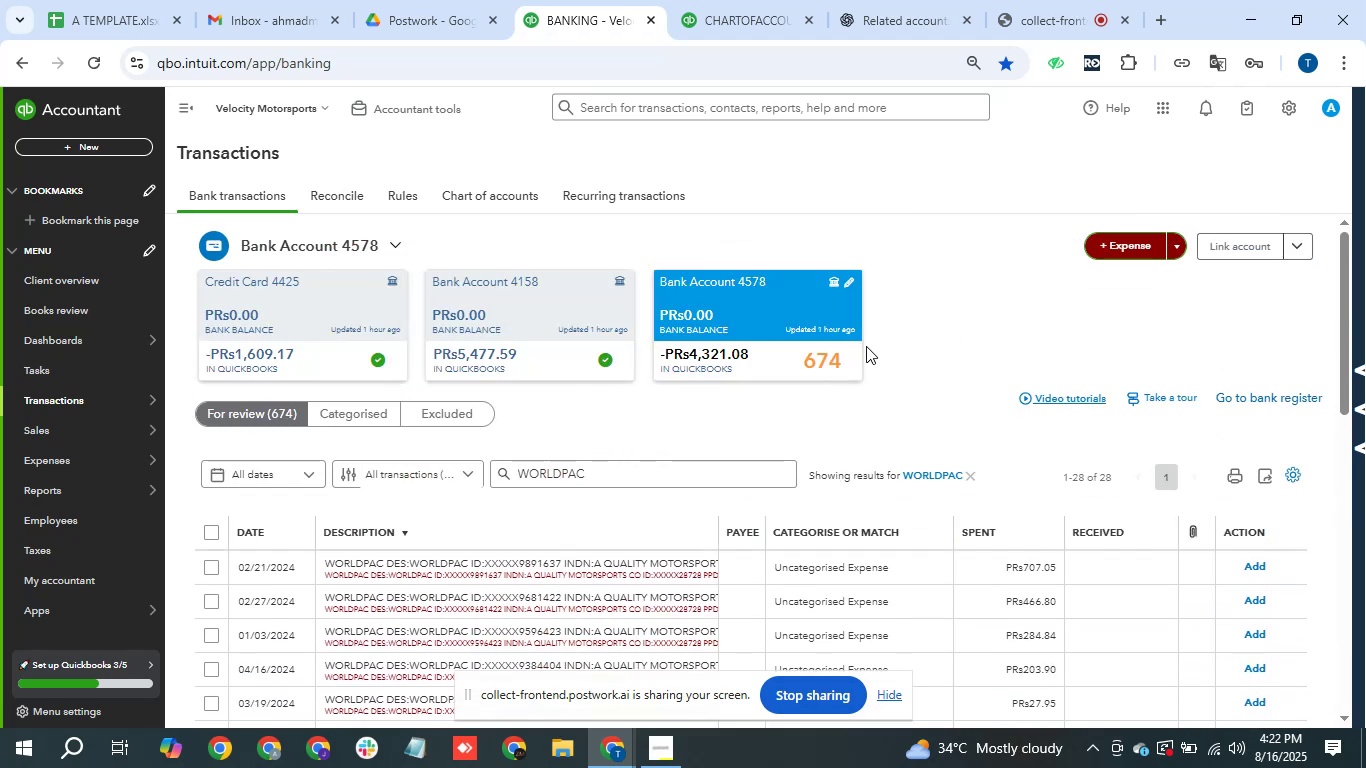 
scroll: coordinate [666, 460], scroll_direction: down, amount: 6.0
 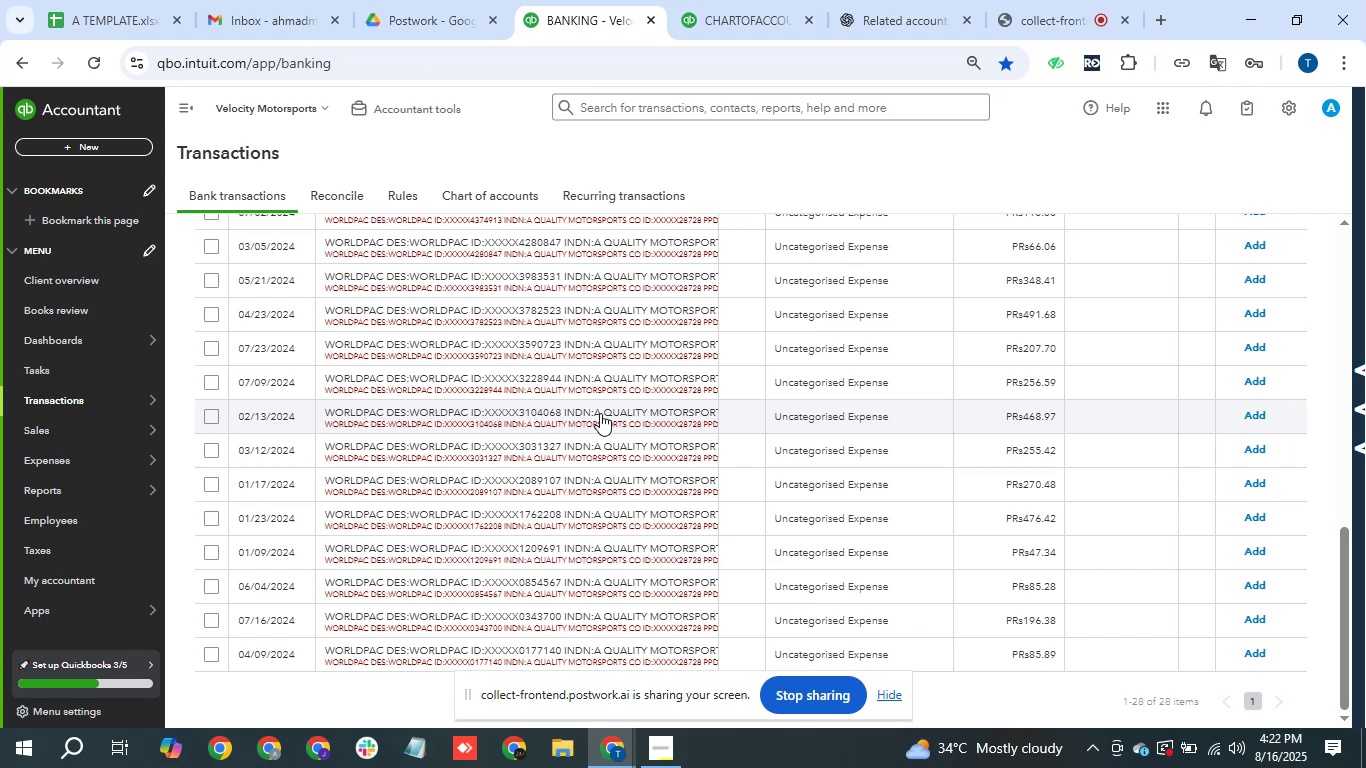 
scroll: coordinate [591, 407], scroll_direction: up, amount: 1.0
 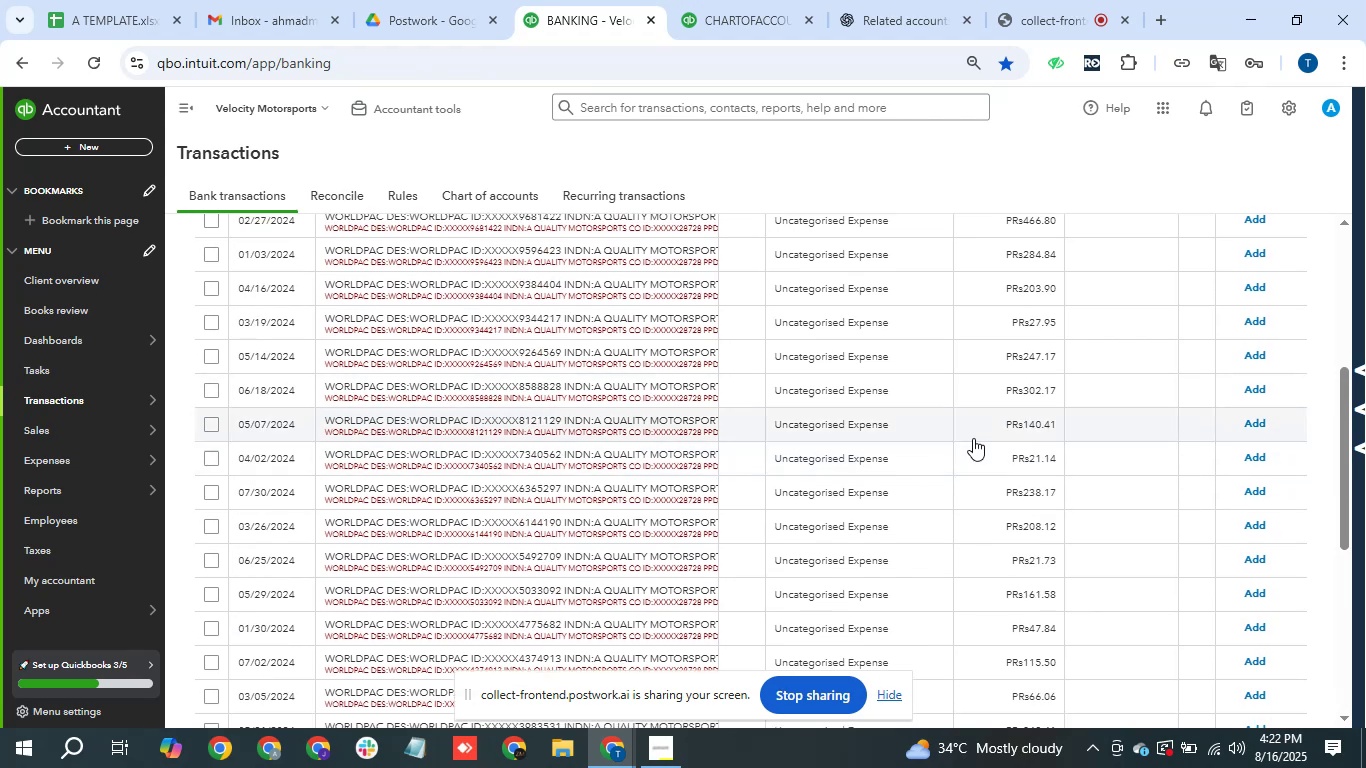 
wait(5.64)
 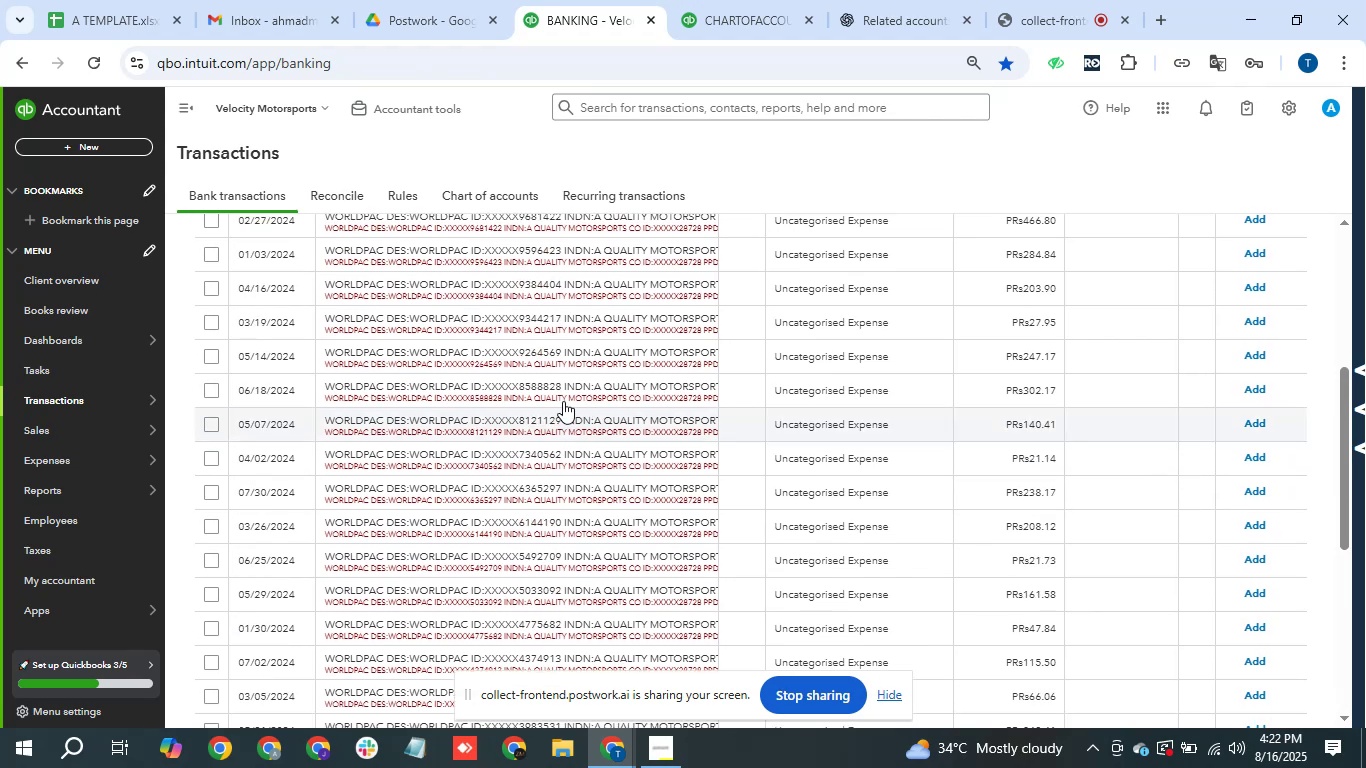 
scroll: coordinate [799, 289], scroll_direction: up, amount: 1.0
 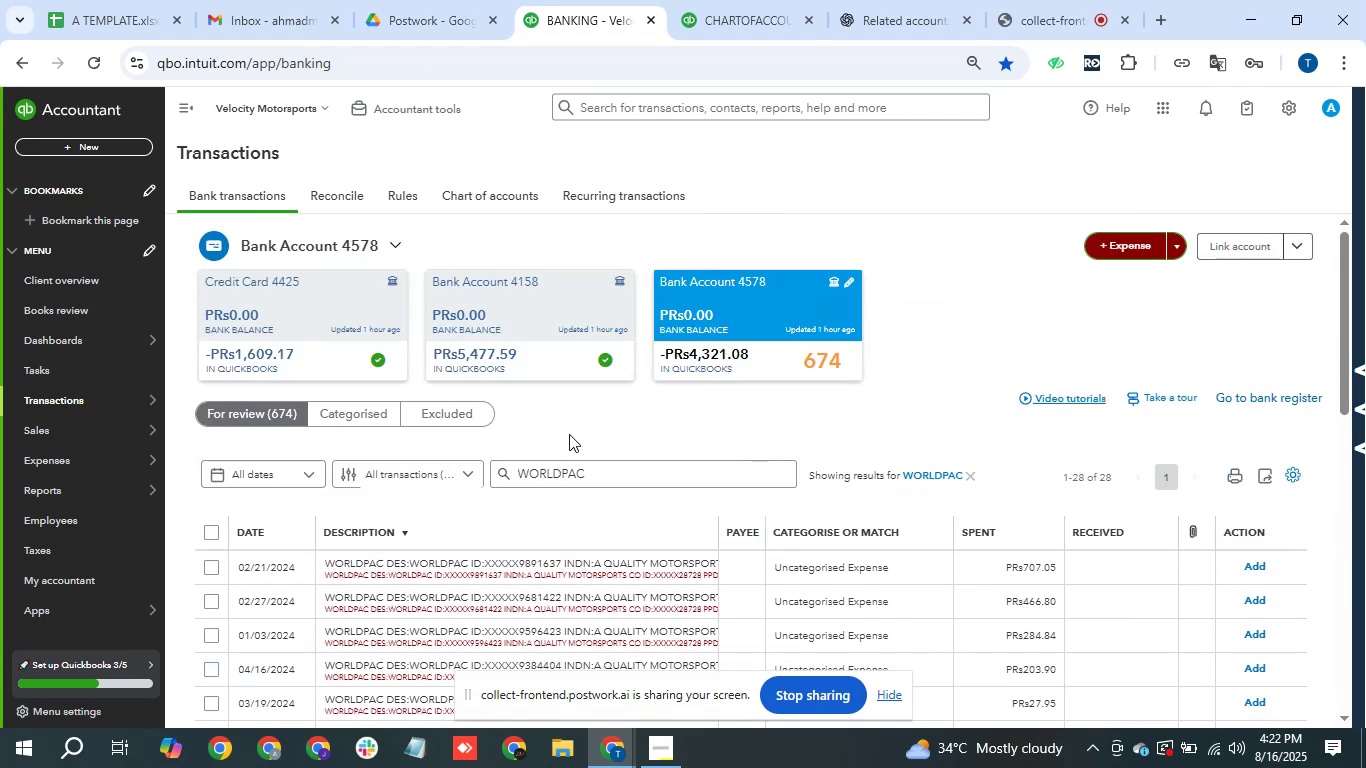 
scroll: coordinate [620, 520], scroll_direction: down, amount: 2.0
 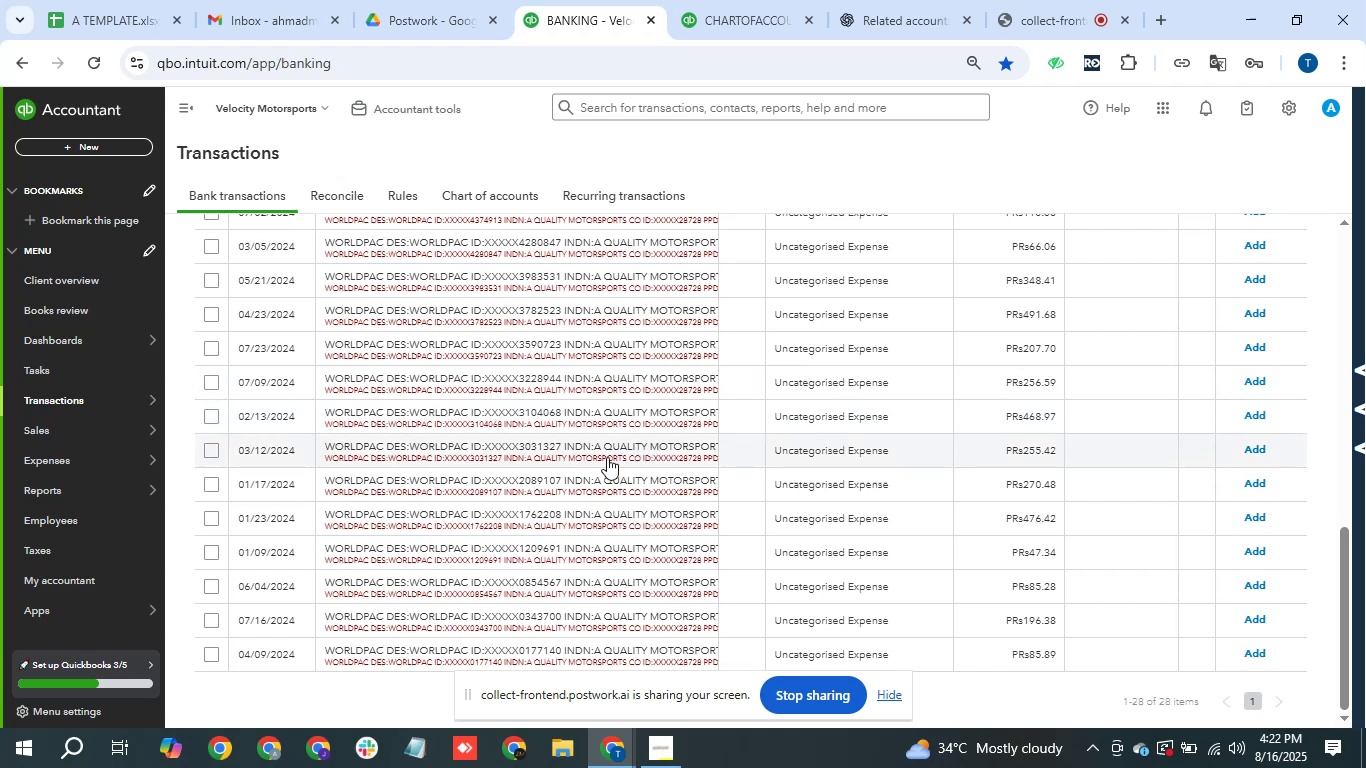 
wait(6.14)
 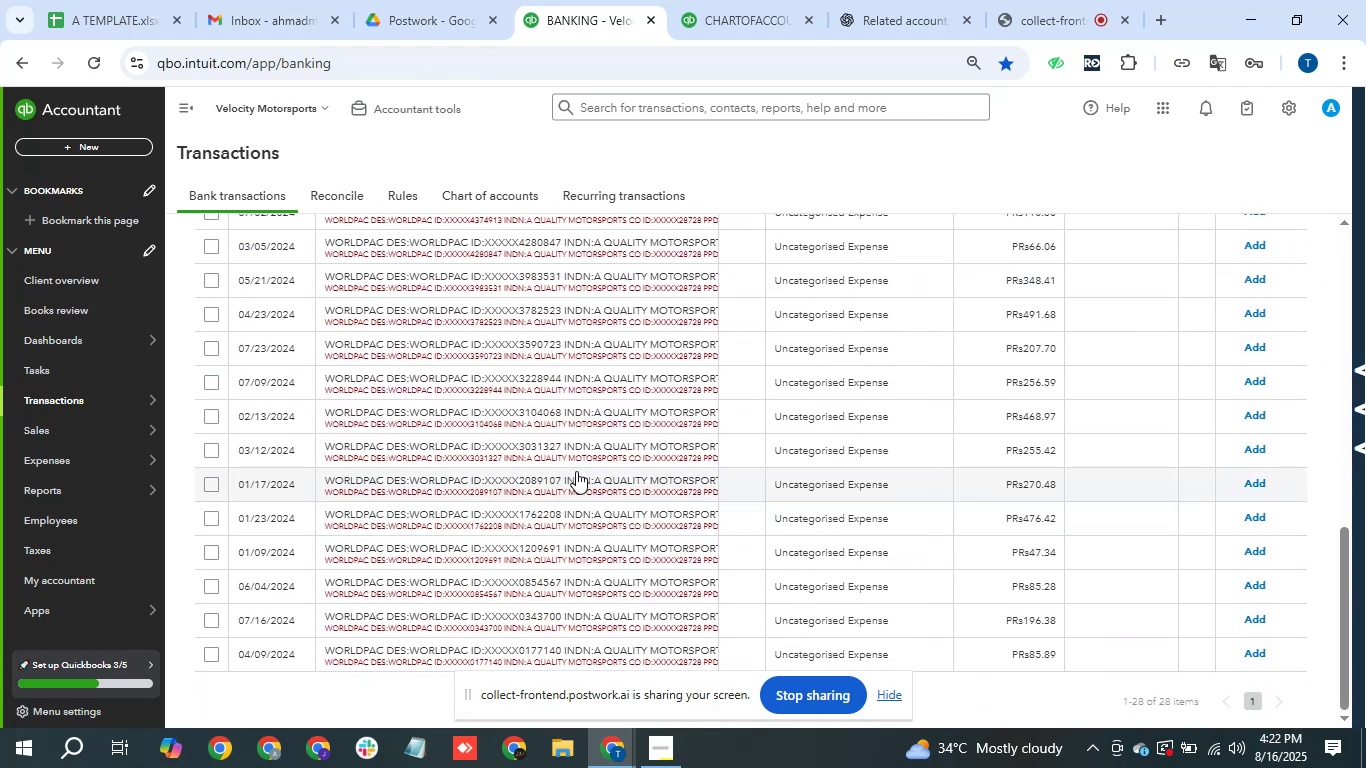 
scroll: coordinate [504, 454], scroll_direction: down, amount: 2.0
 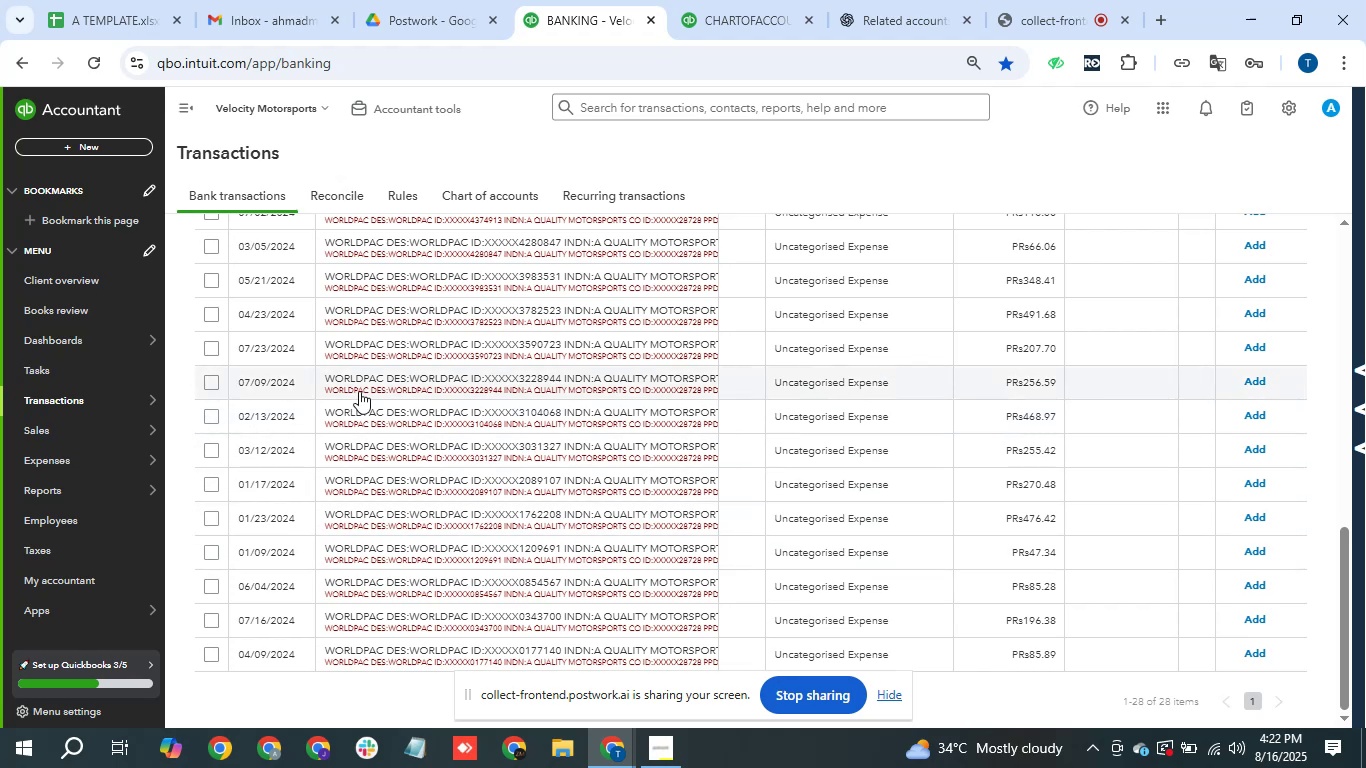 
scroll: coordinate [702, 320], scroll_direction: up, amount: 3.0
 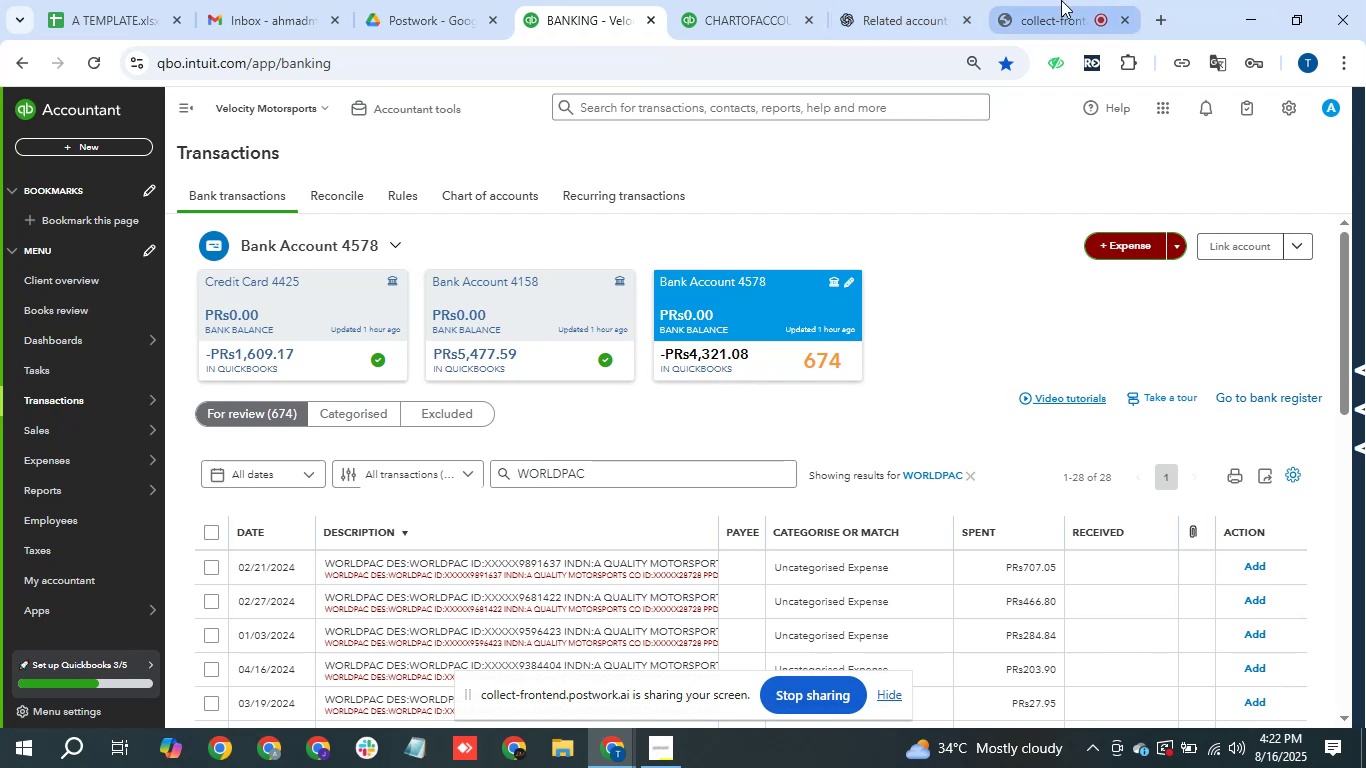 
left_click_drag(start_coordinate=[1061, 0], to_coordinate=[1059, 6])
 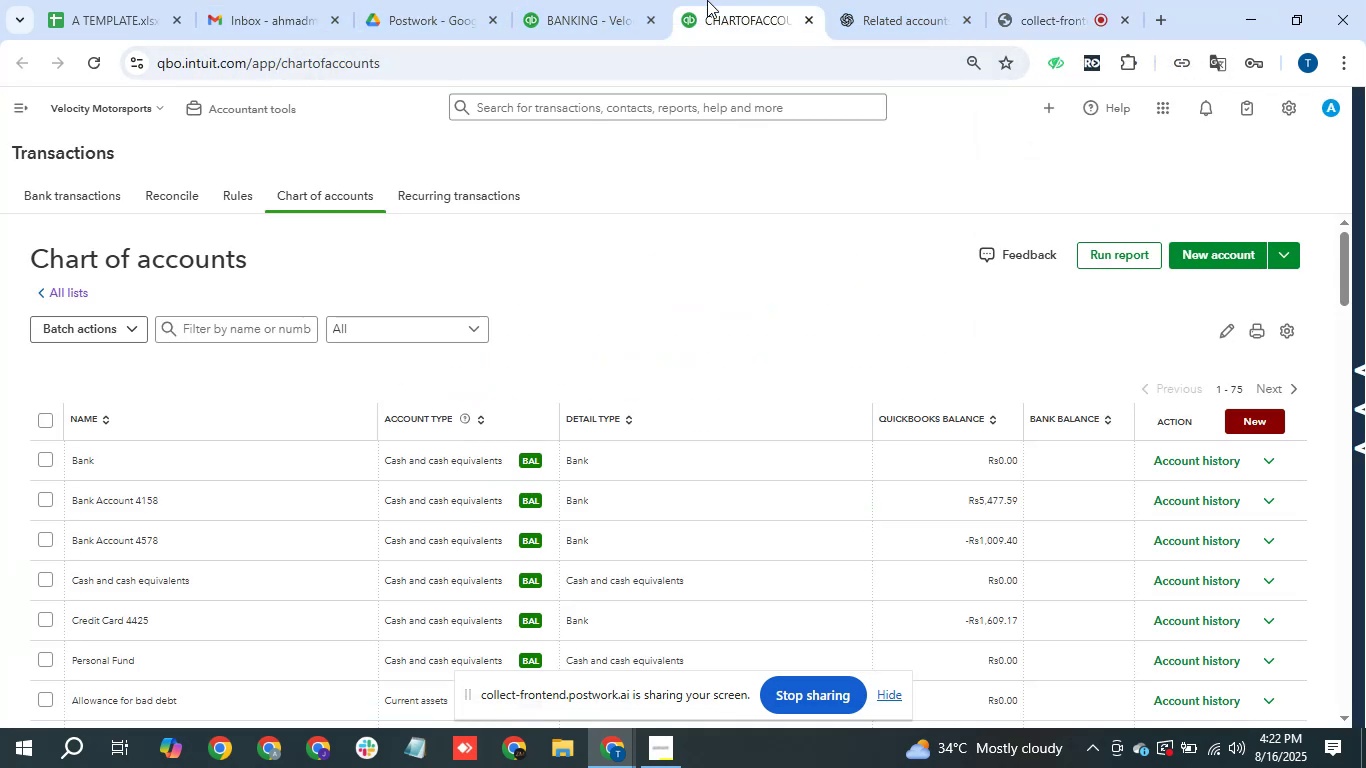 
wait(6.02)
 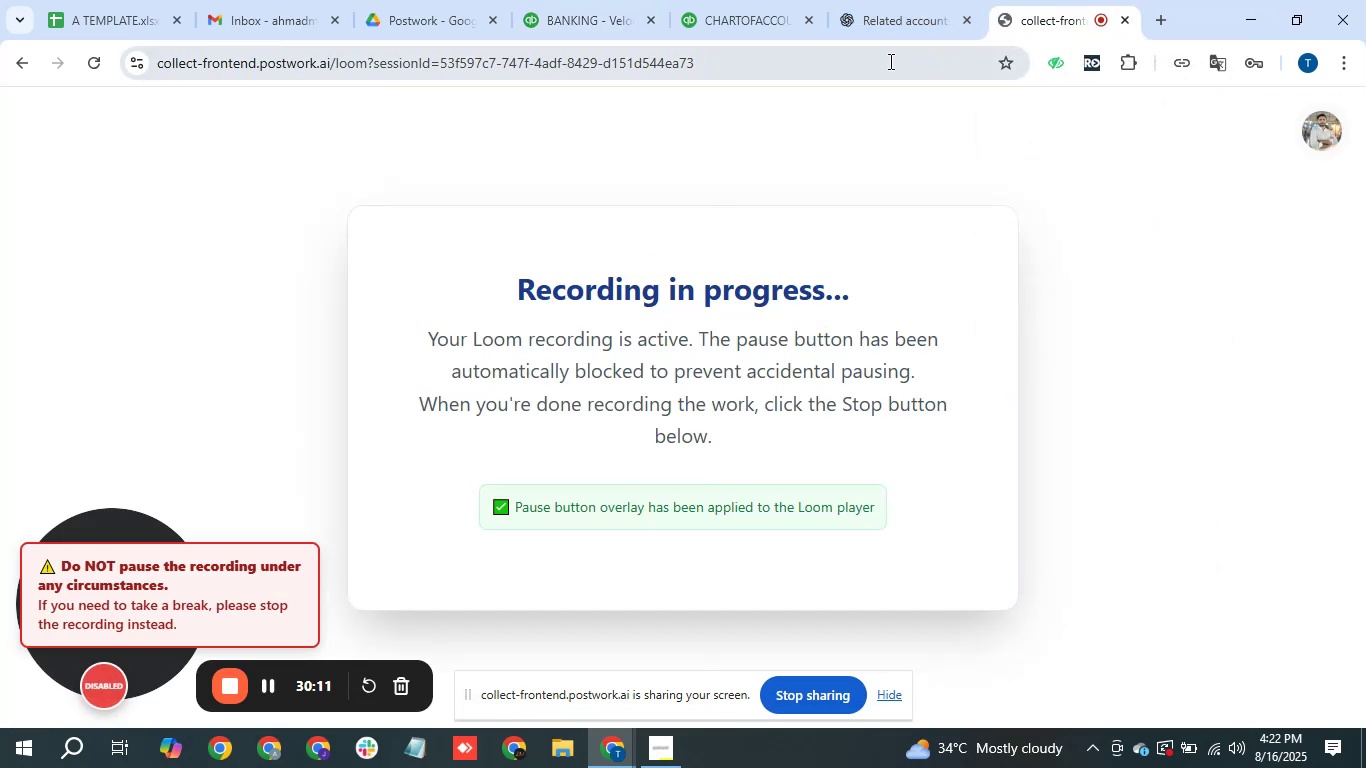 
left_click([557, 23])
 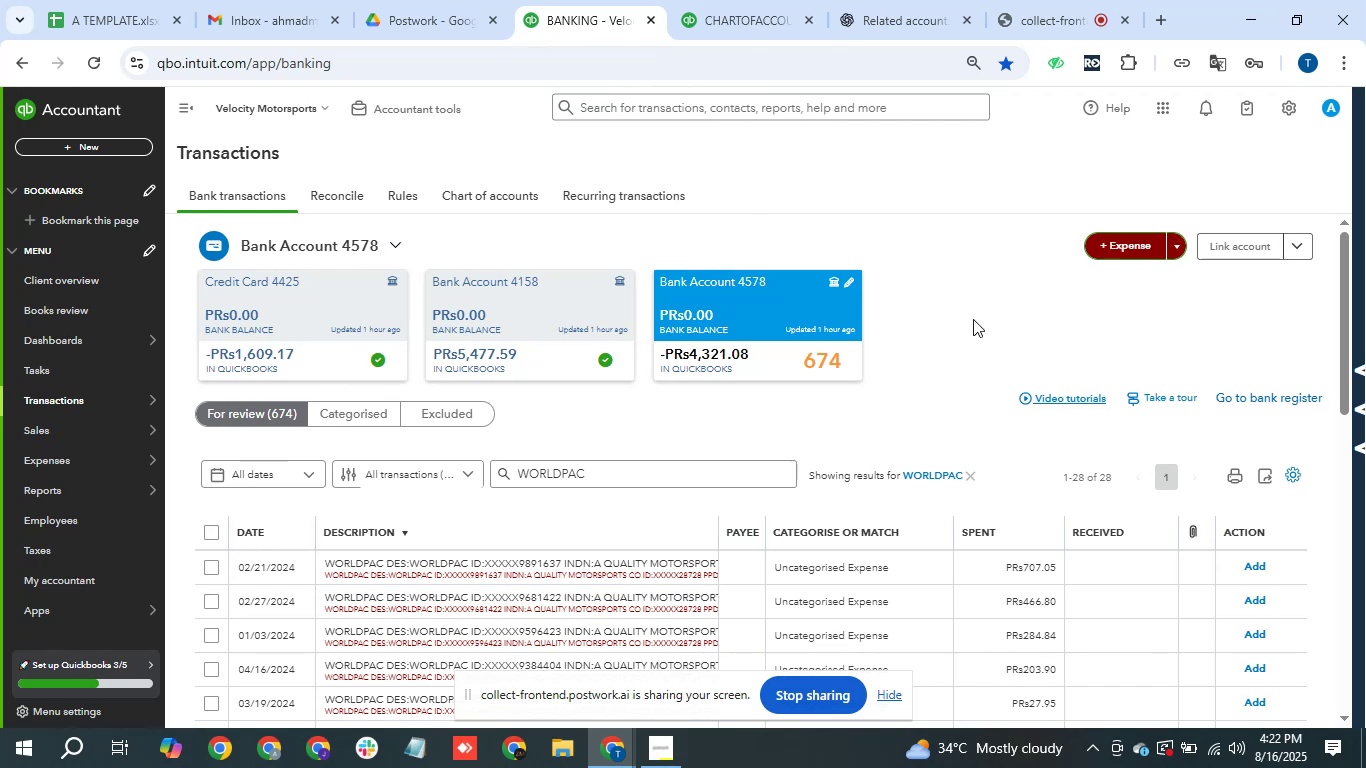 
wait(7.16)
 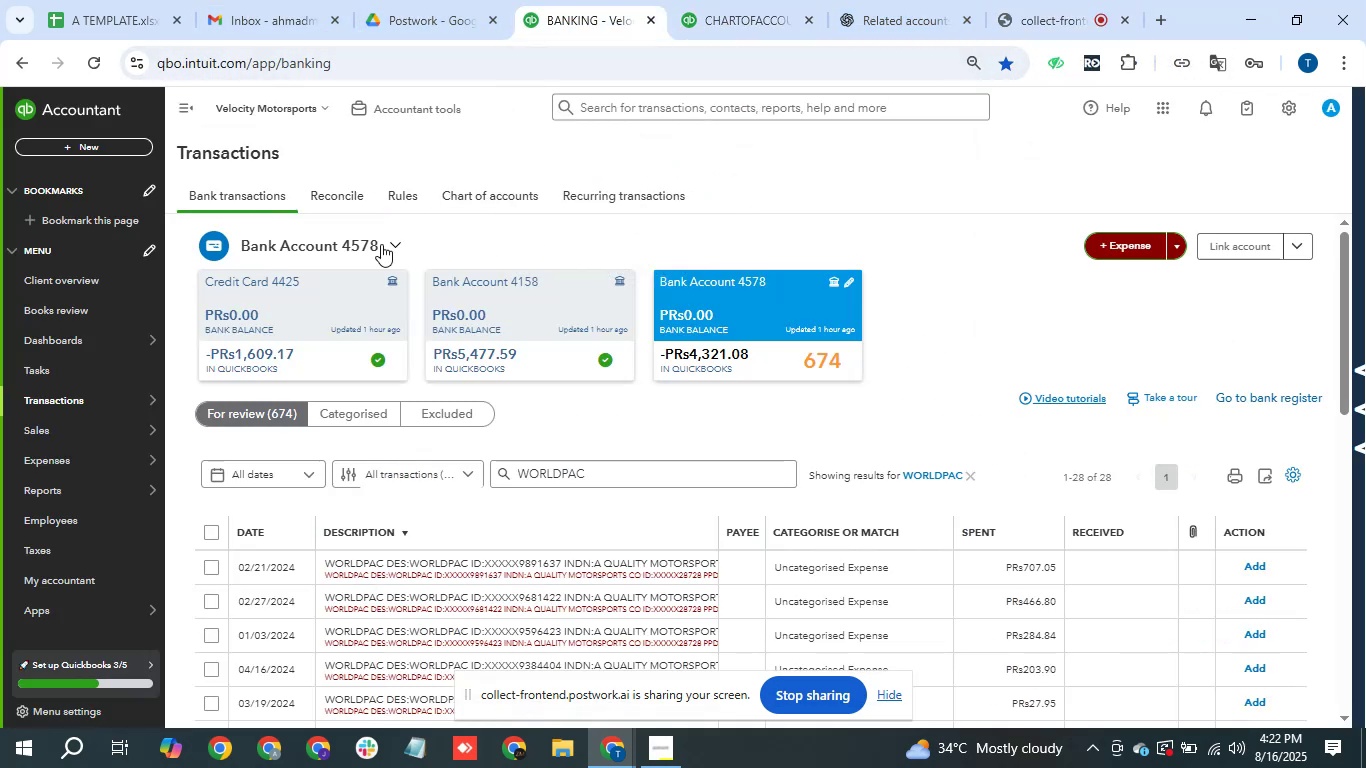 
scroll: coordinate [463, 380], scroll_direction: down, amount: 6.0
 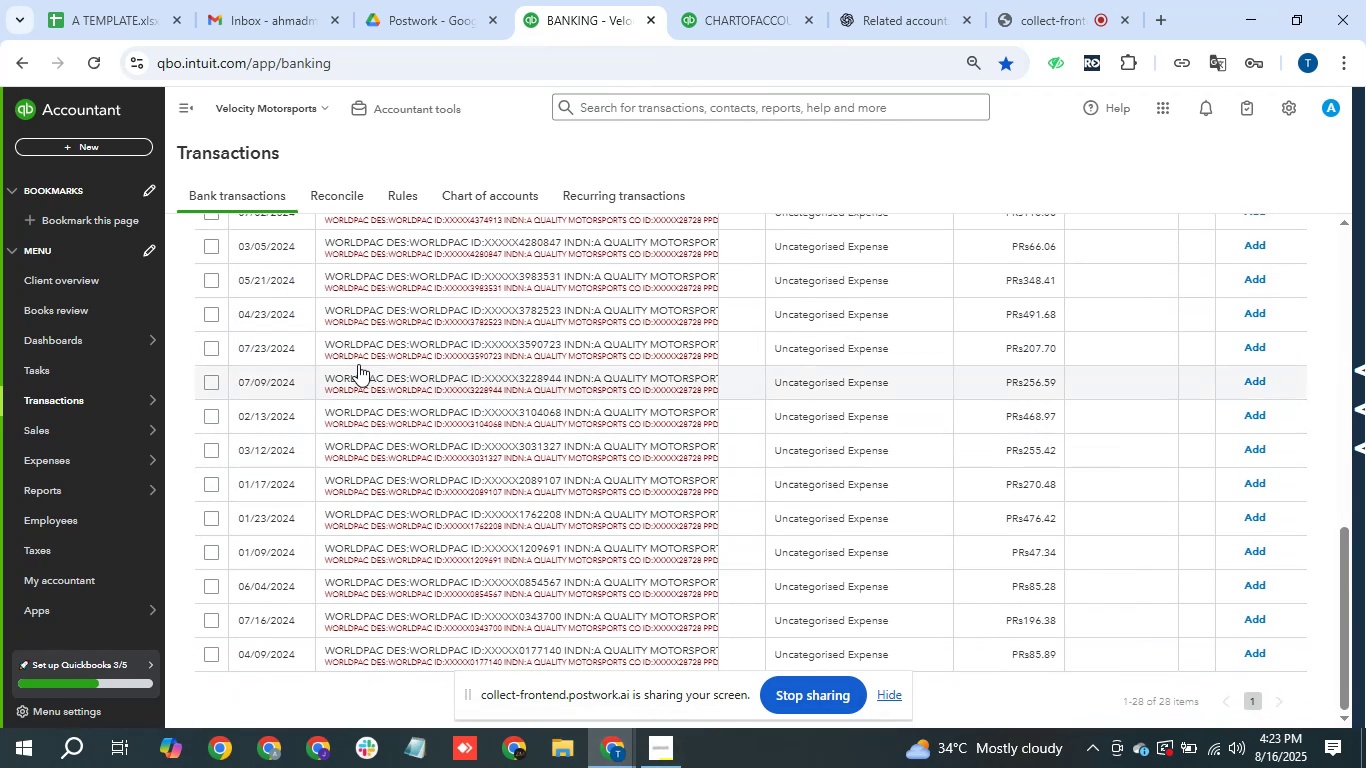 
scroll: coordinate [347, 364], scroll_direction: up, amount: 3.0
 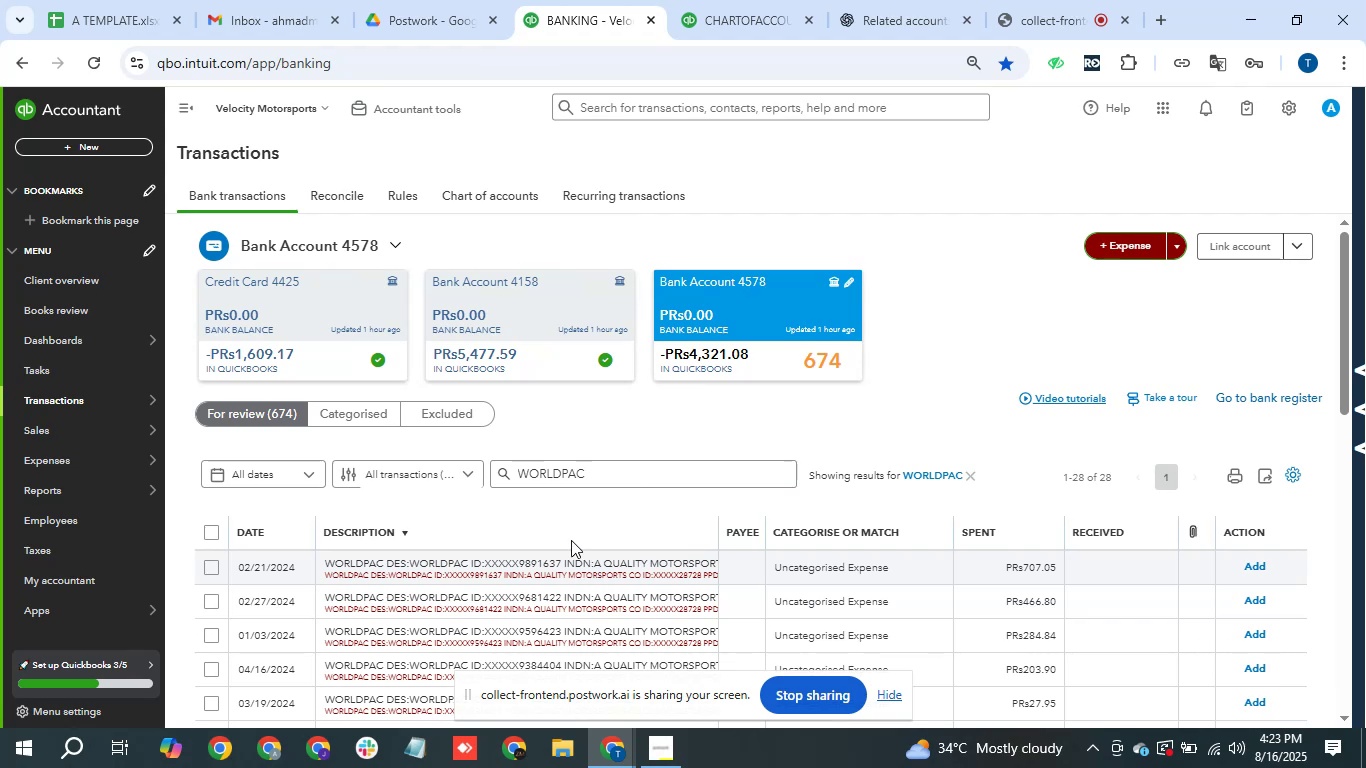 
mouse_move([1029, 9])
 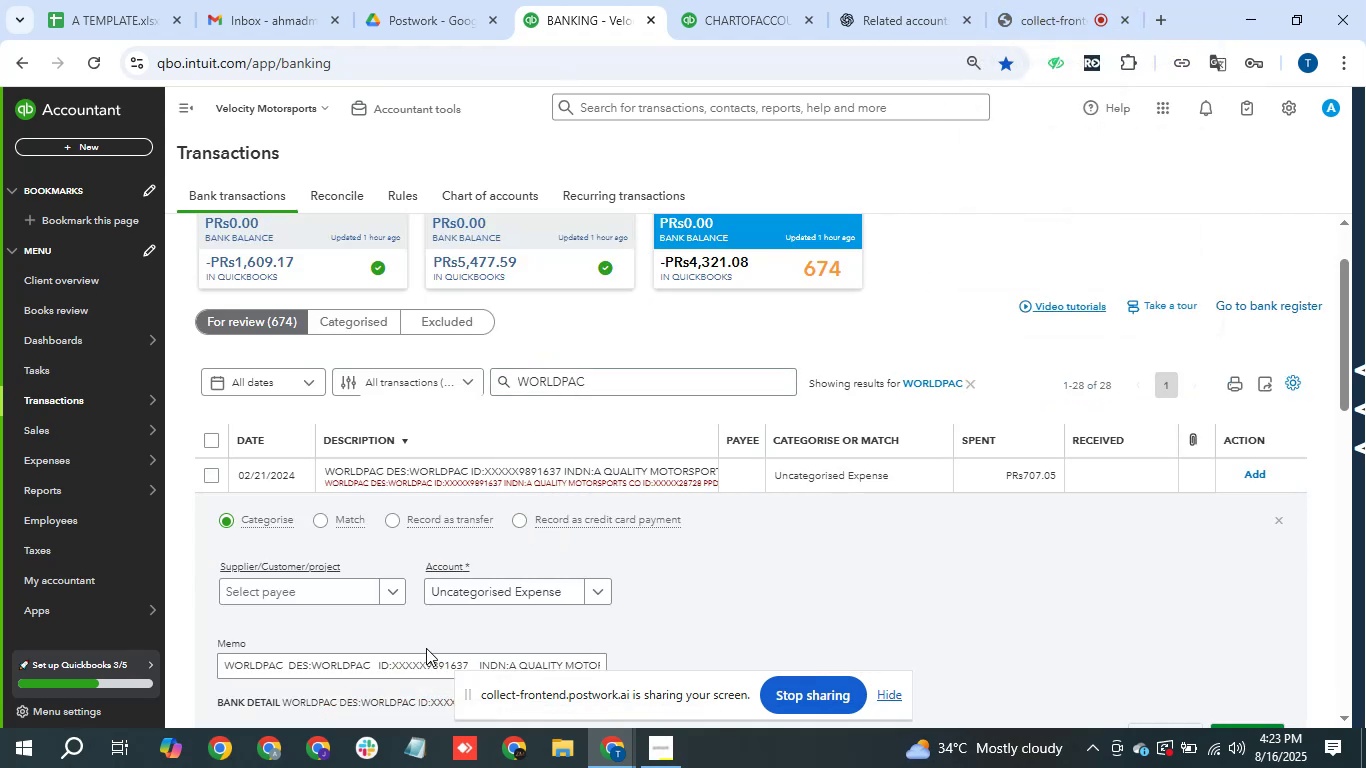 
mouse_move([300, 582])
 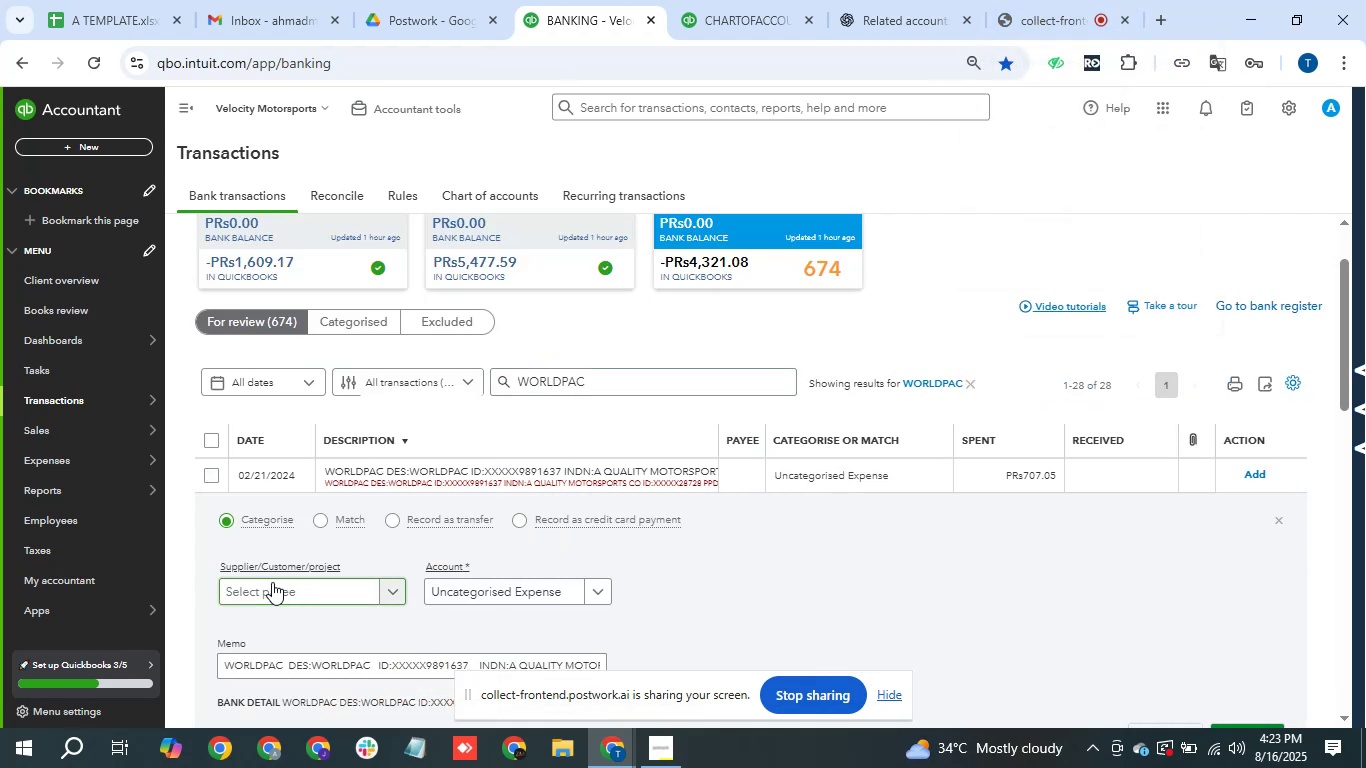 
left_click([273, 585])
 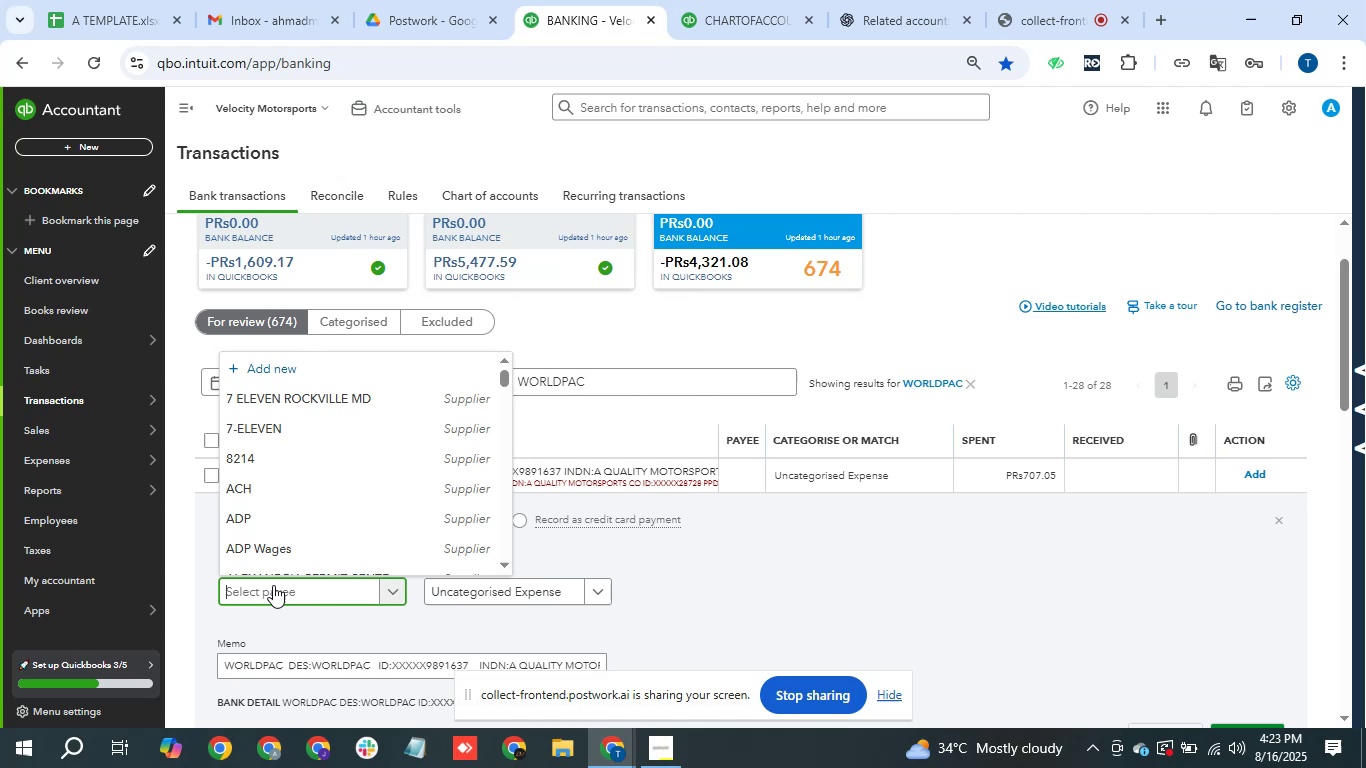 
key(Control+V)
 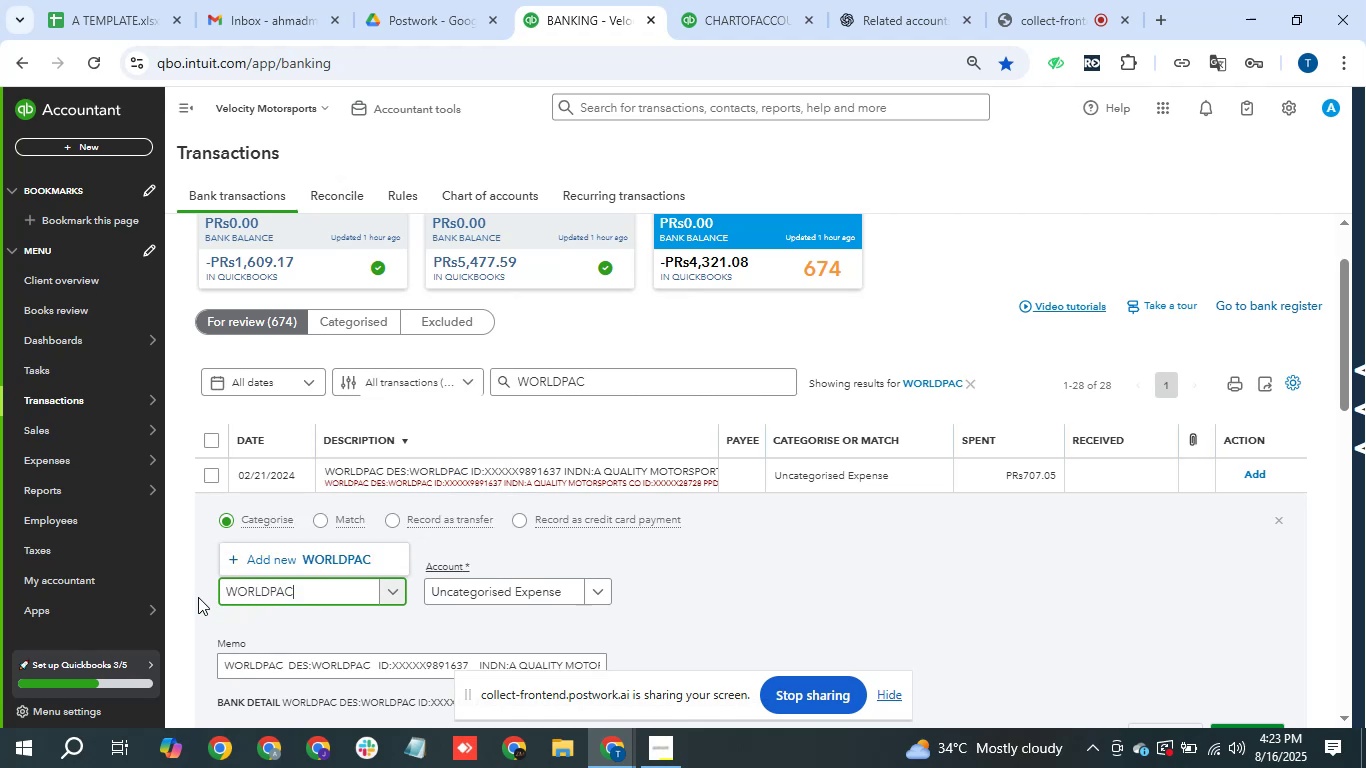 
left_click([331, 564])
 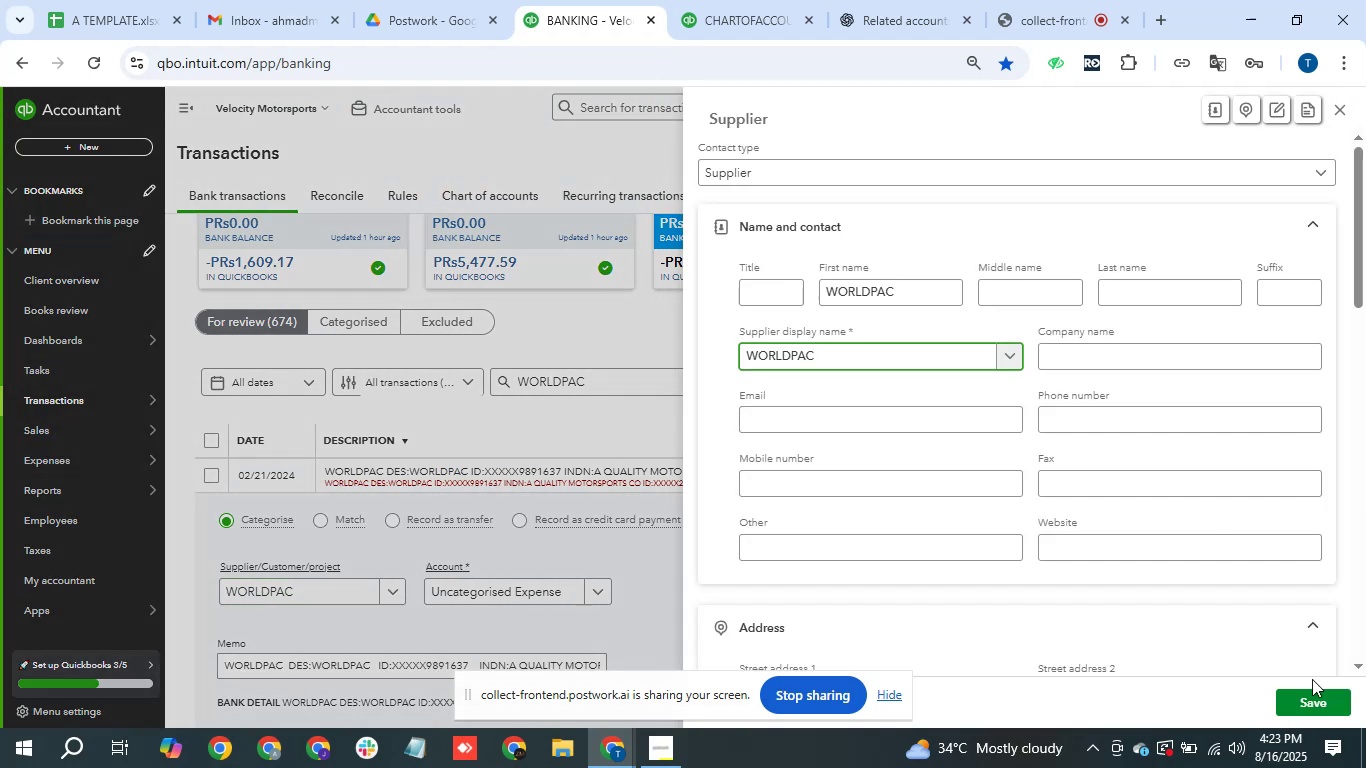 
left_click([1313, 707])
 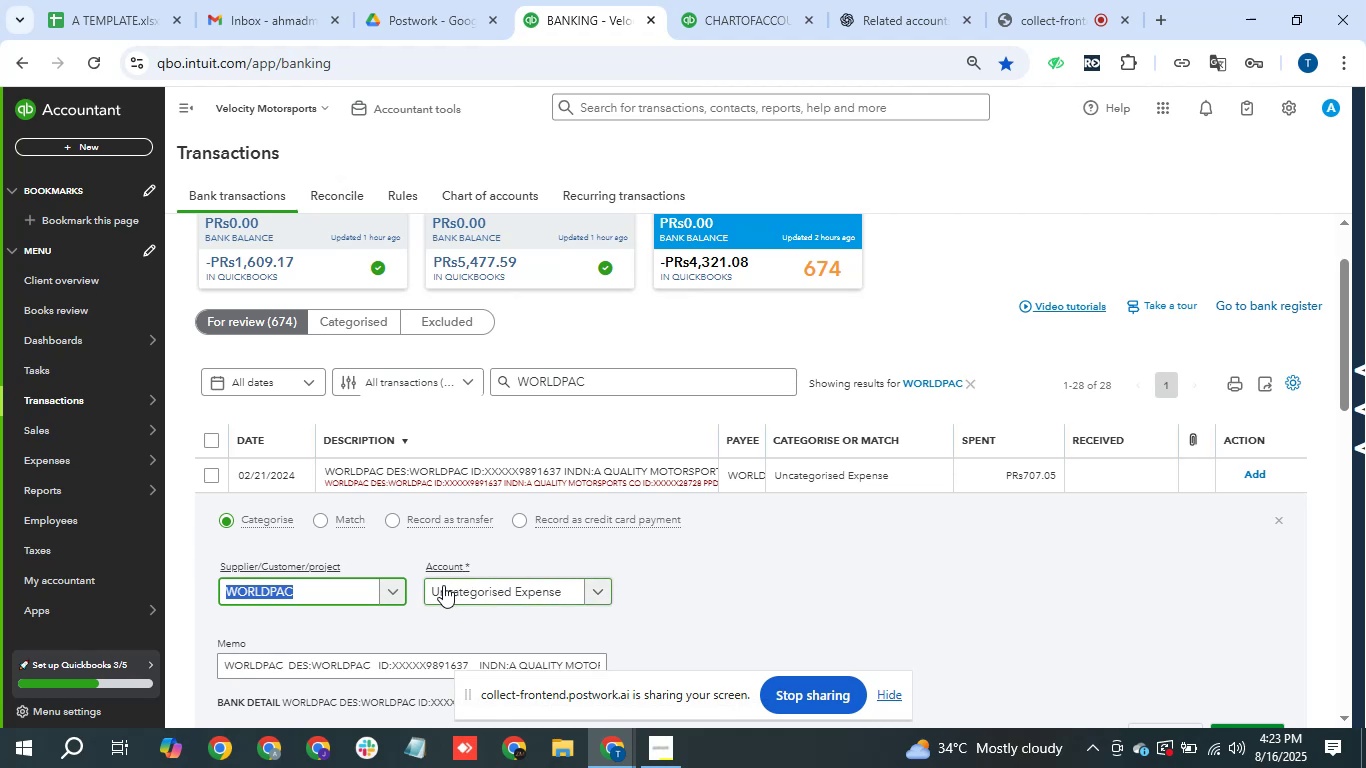 
wait(9.5)
 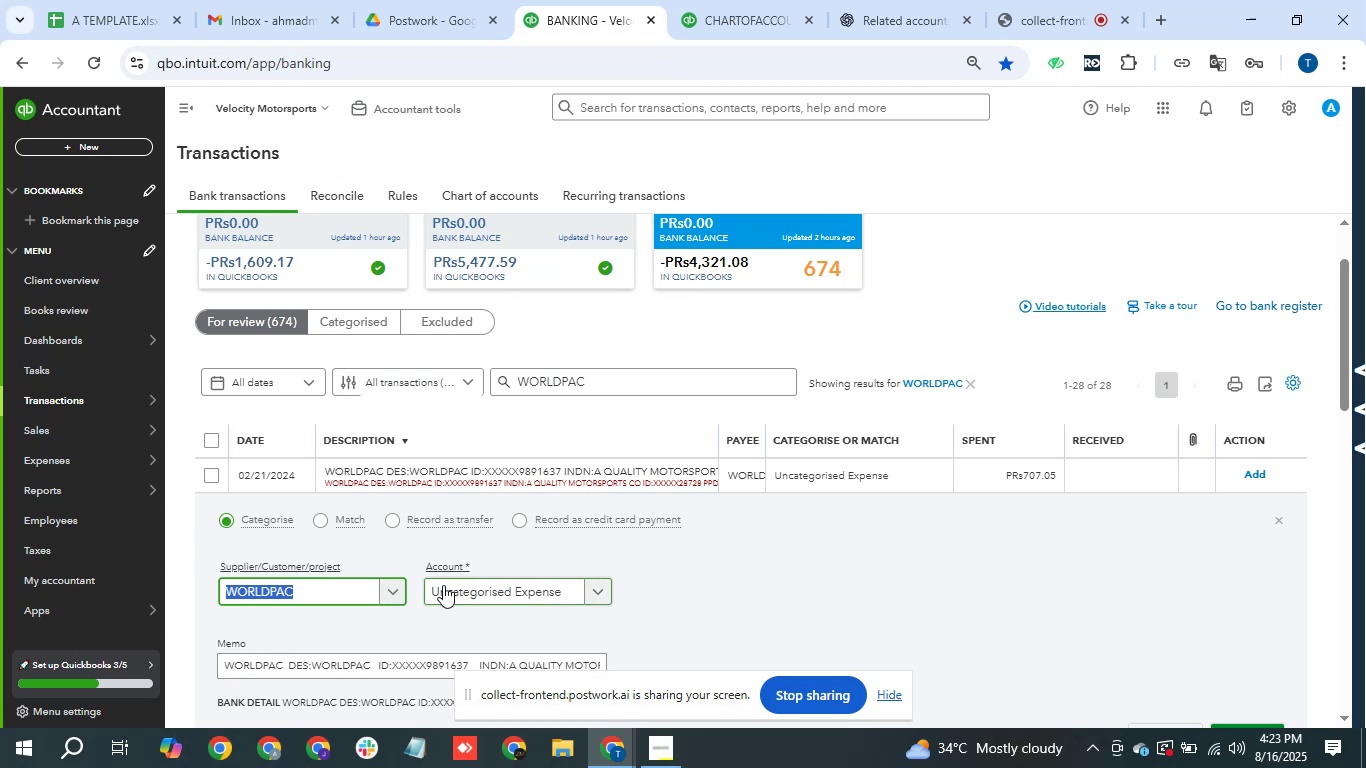 
left_click([1164, 9])
 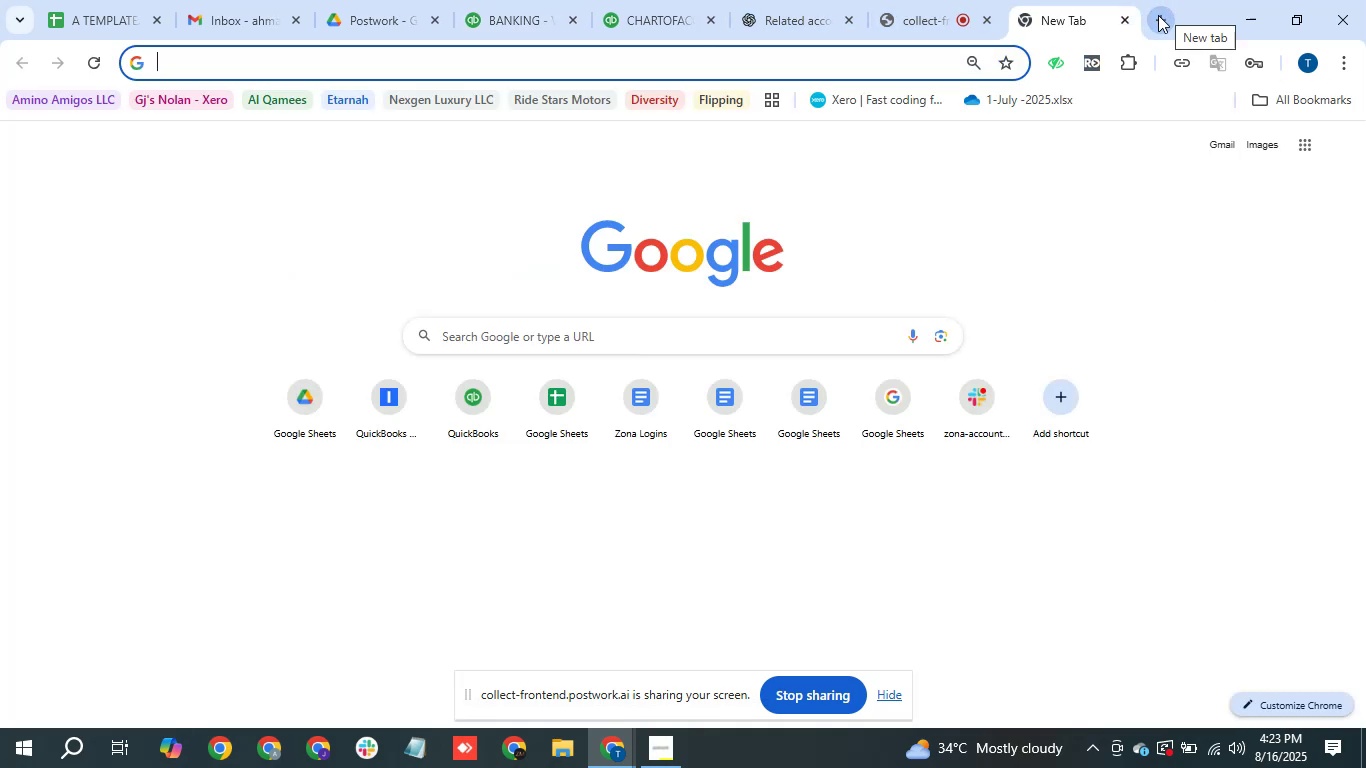 
key(Control+V)
 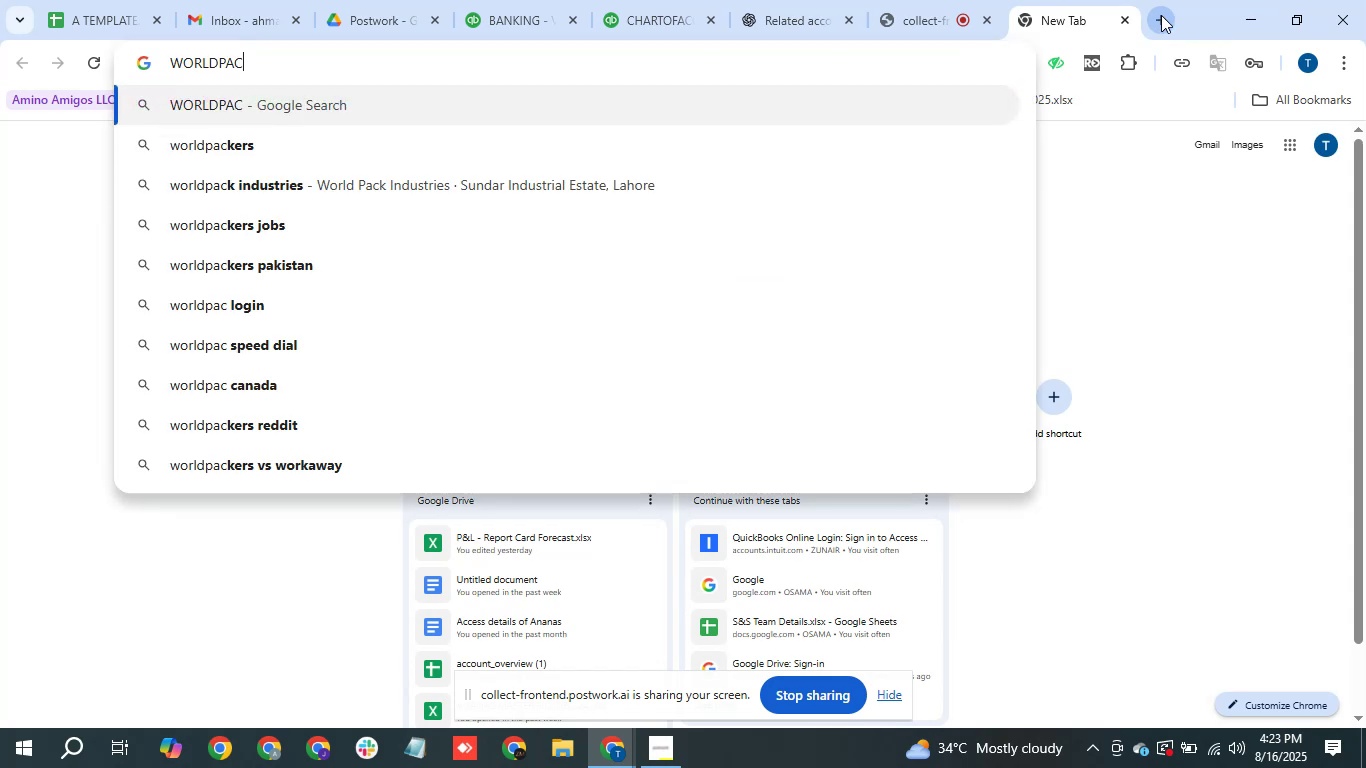 
left_click([1161, 15])
 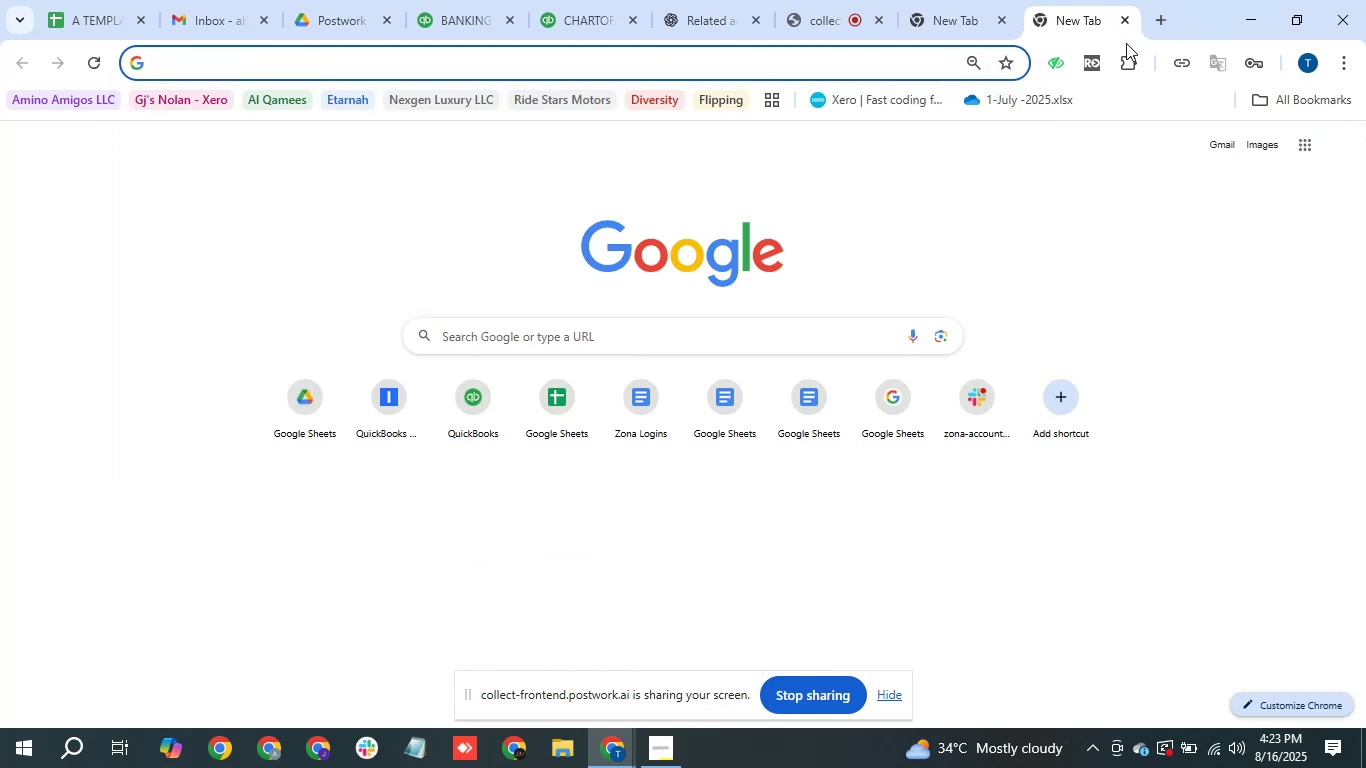 
left_click([1123, 21])
 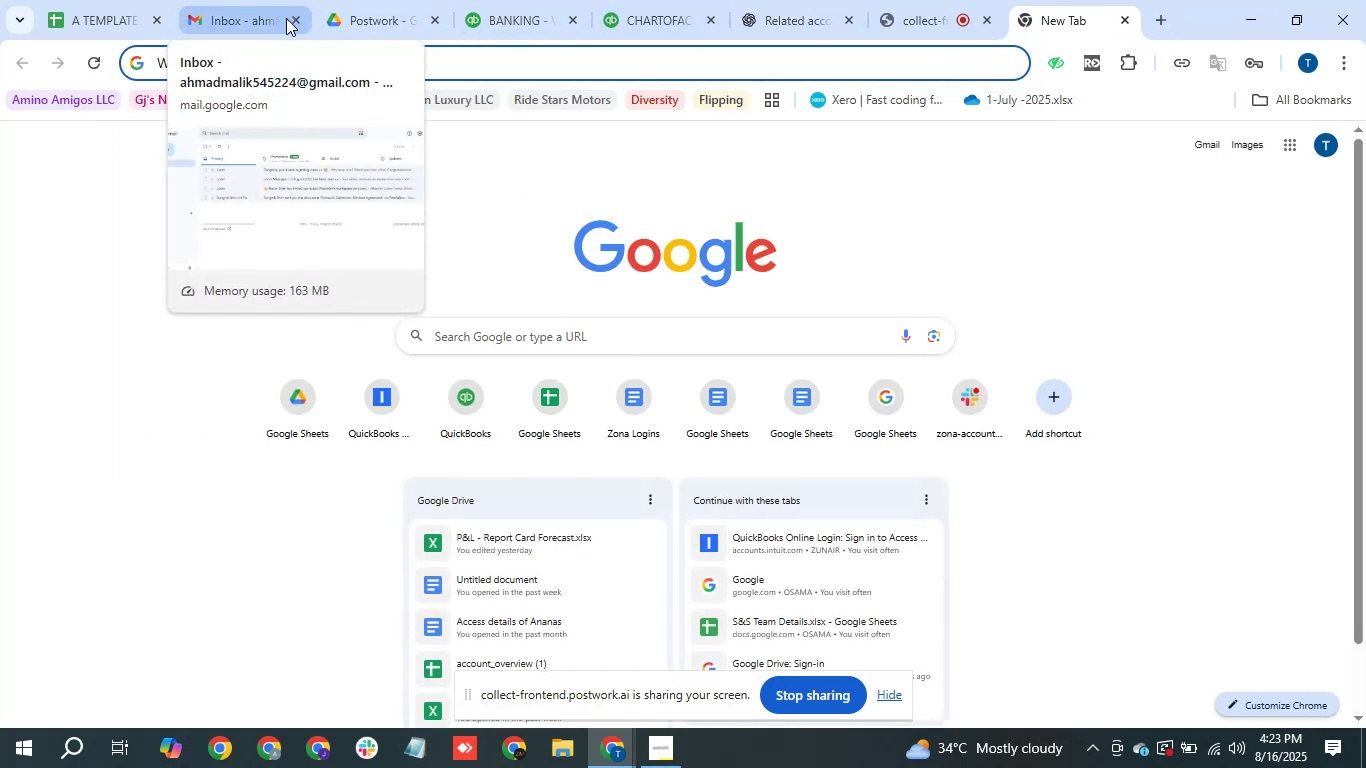 
key(Shift+ShiftRight)
 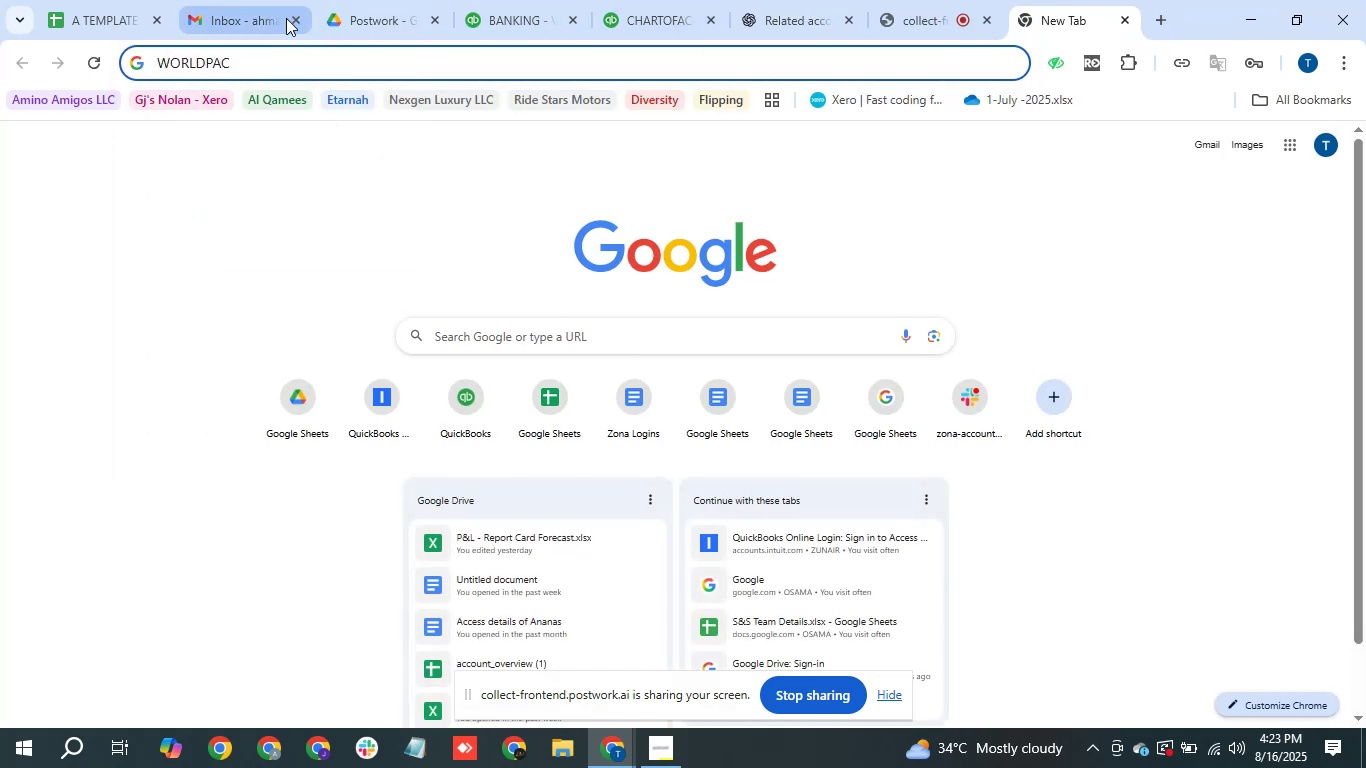 
key(Enter)
 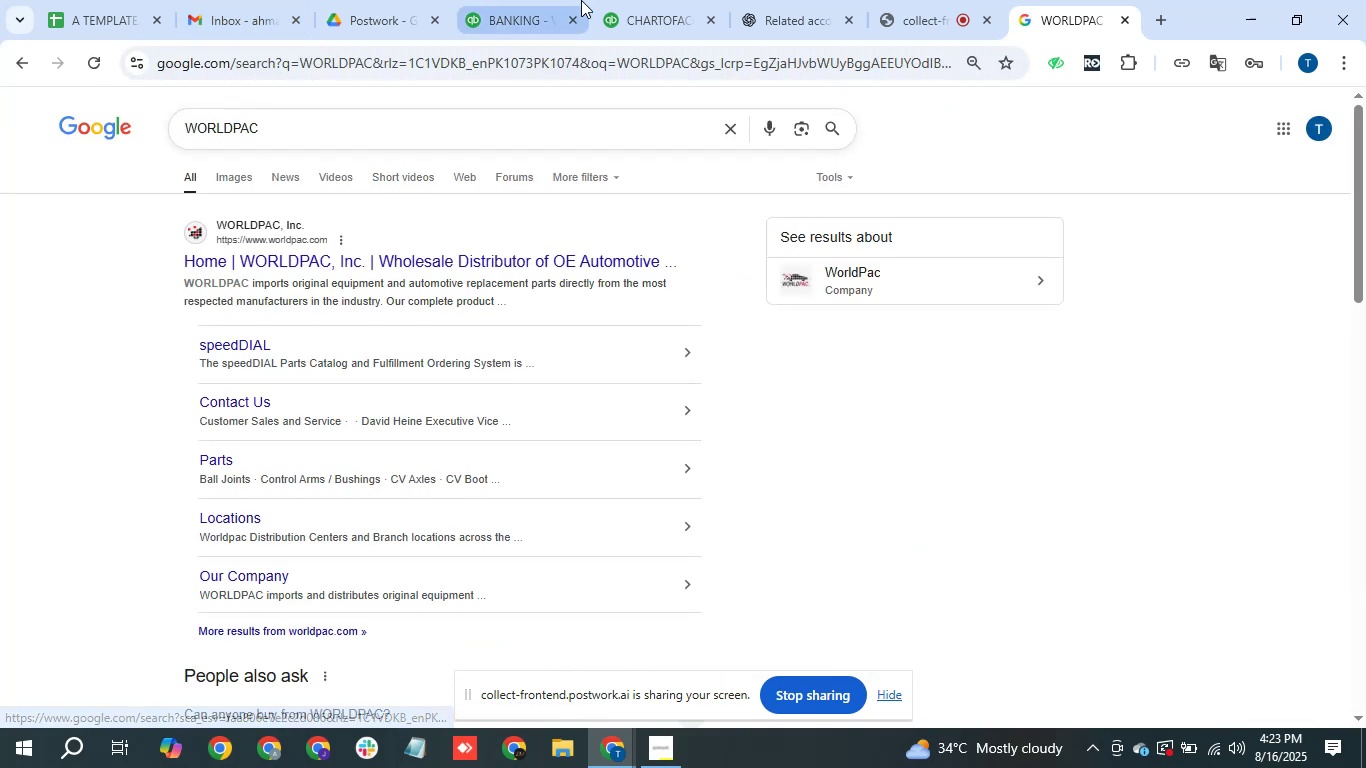 
wait(7.47)
 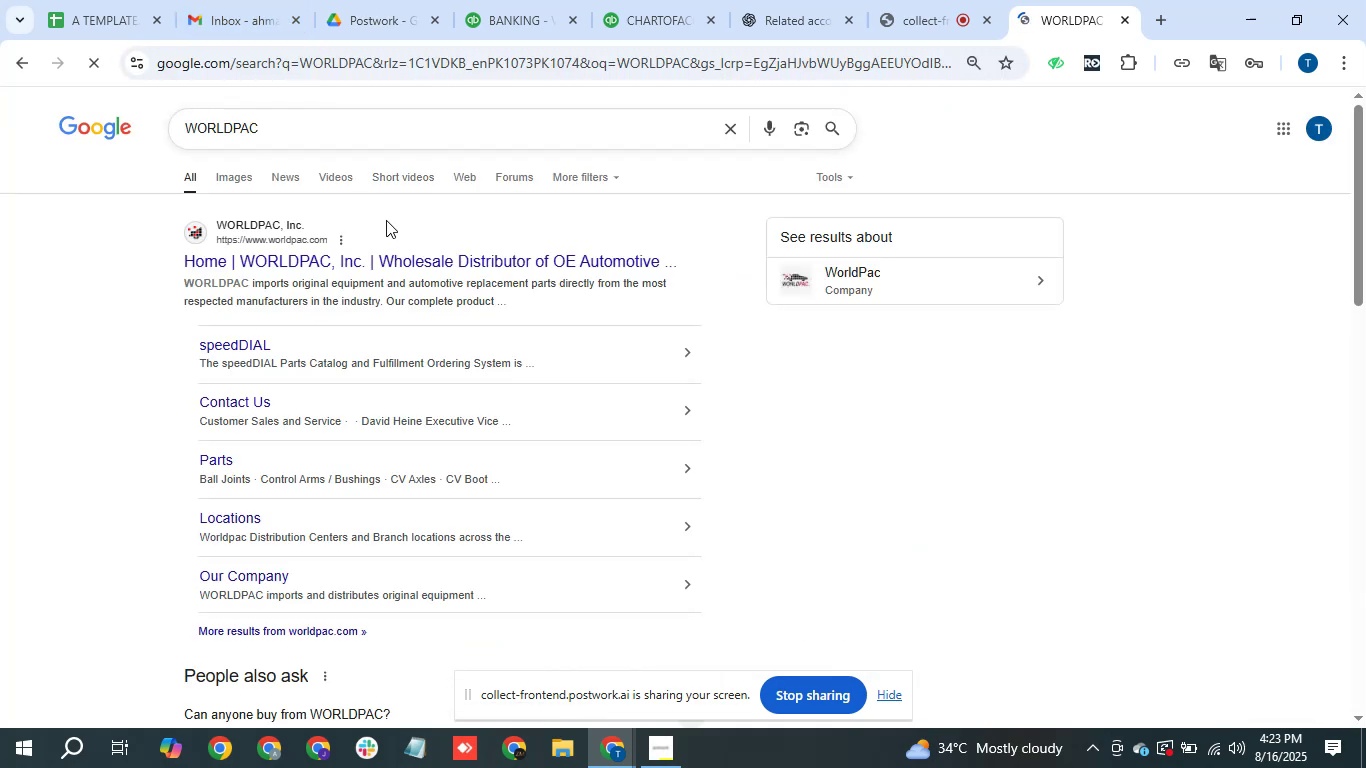 
left_click([516, 26])
 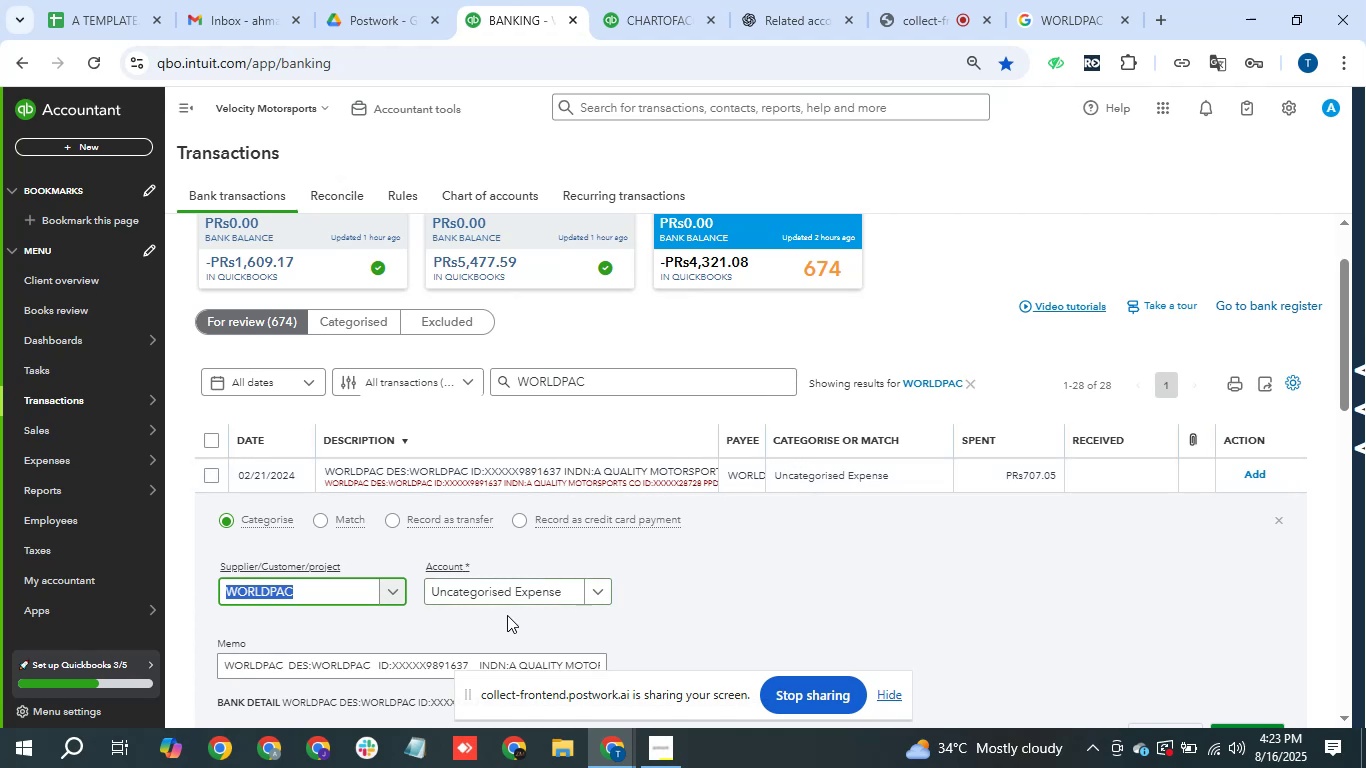 
left_click([512, 579])
 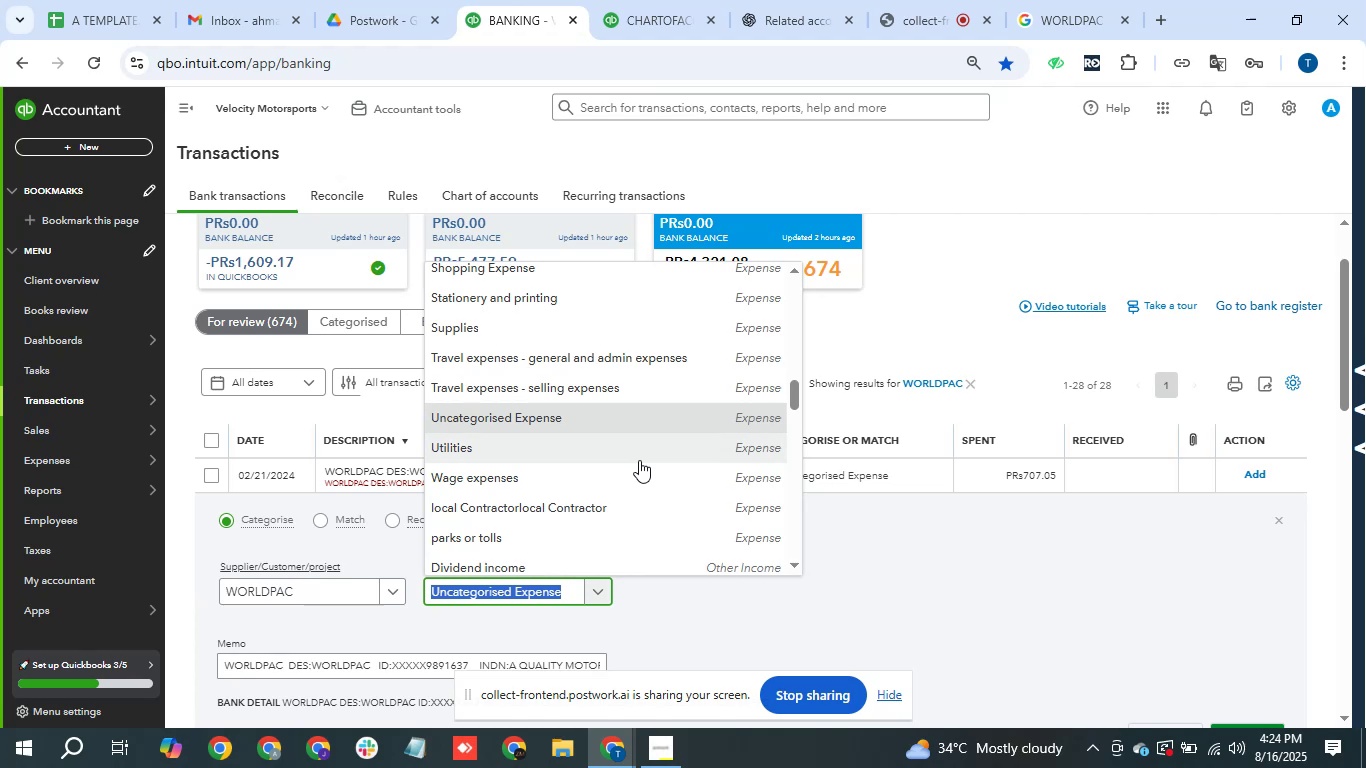 
wait(17.02)
 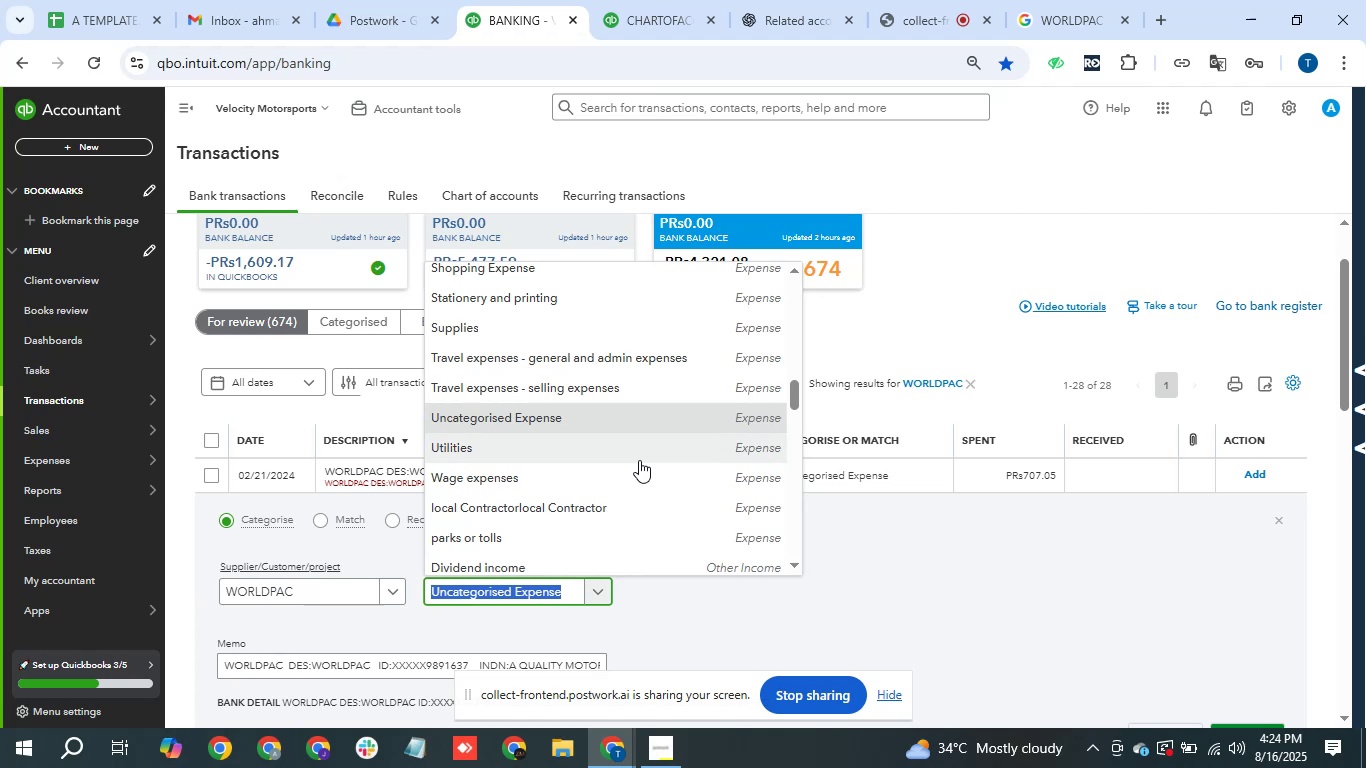 
type(ser)
 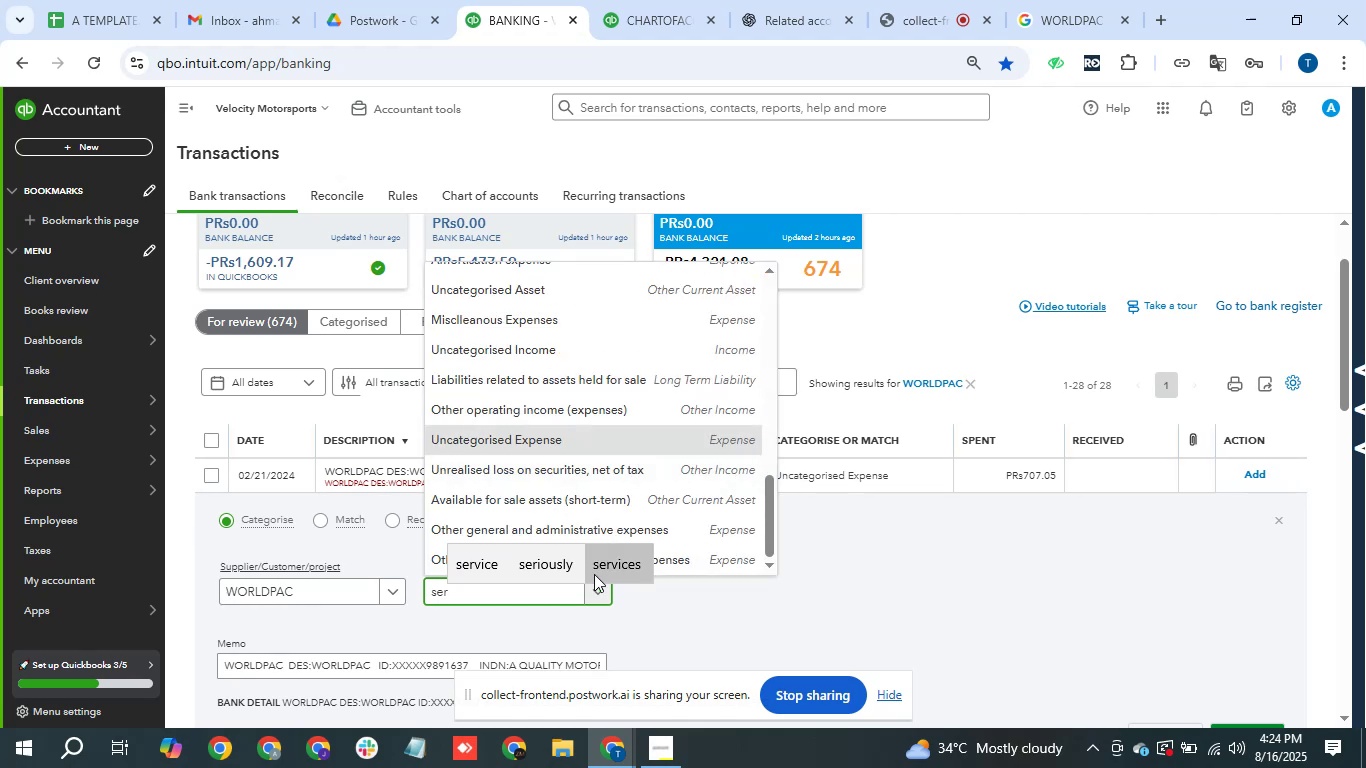 
wait(5.26)
 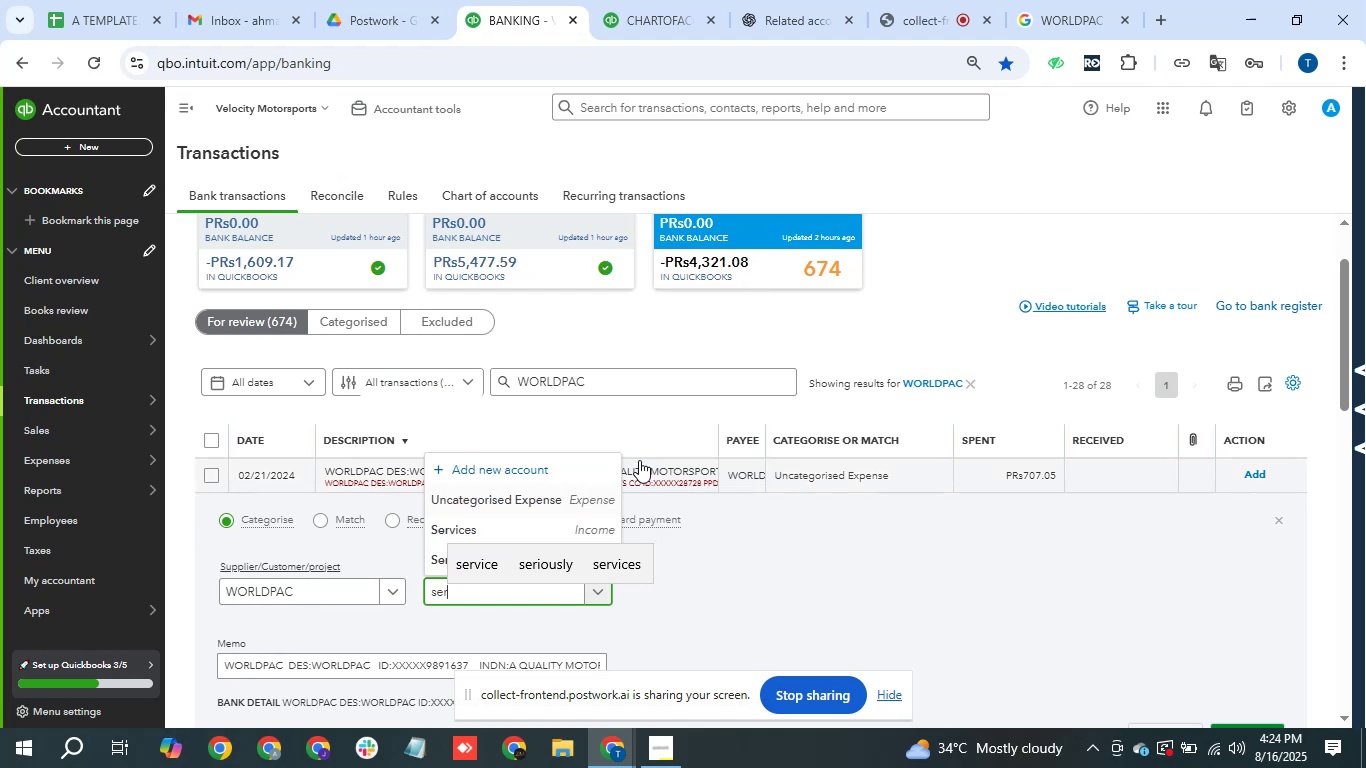 
left_click([461, 572])
 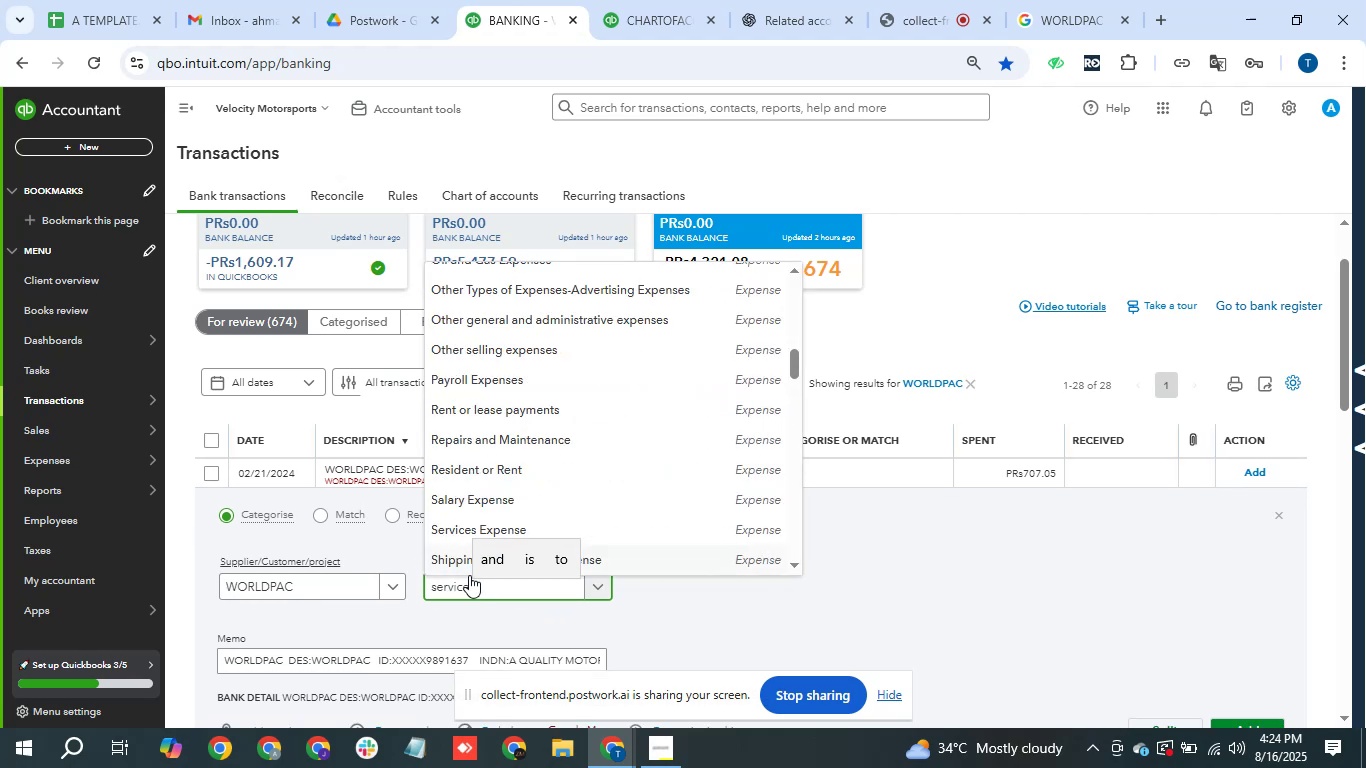 
mouse_move([441, 581])
 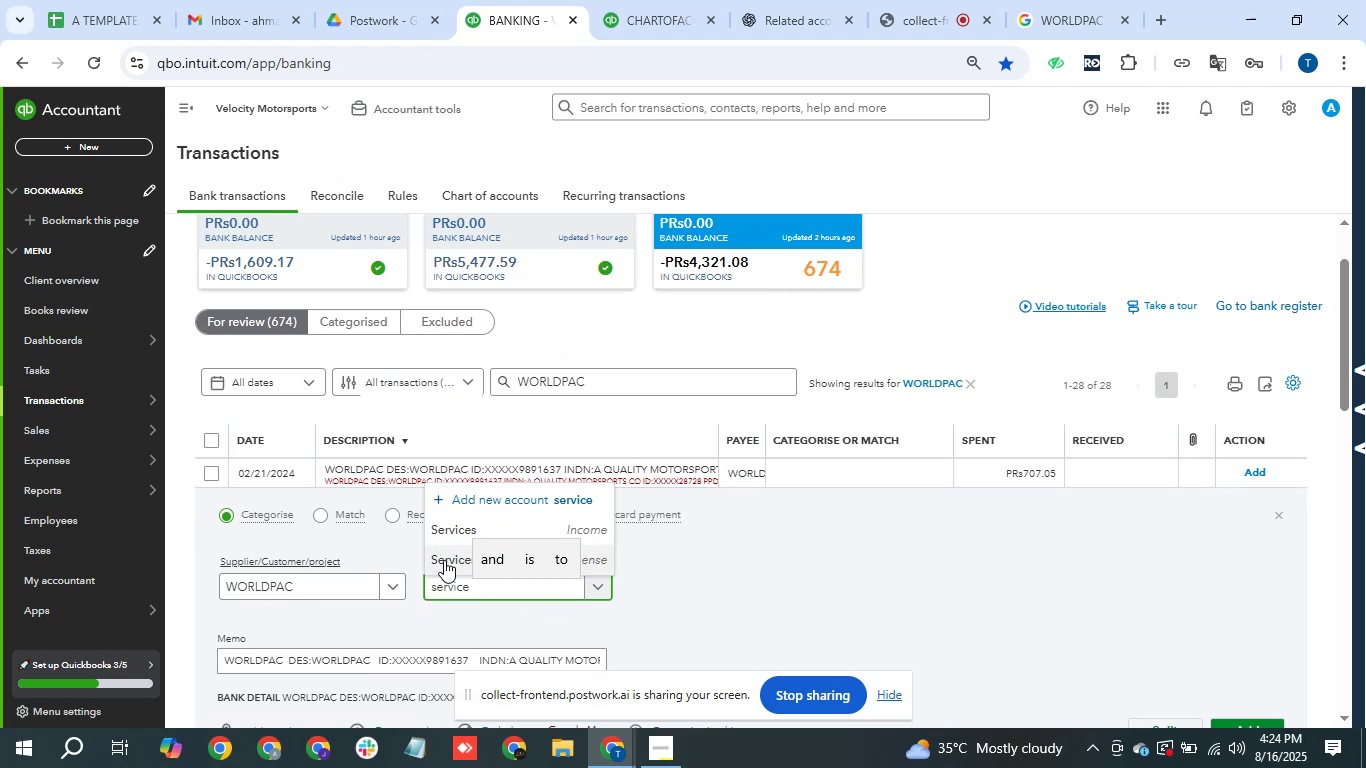 
left_click([444, 560])
 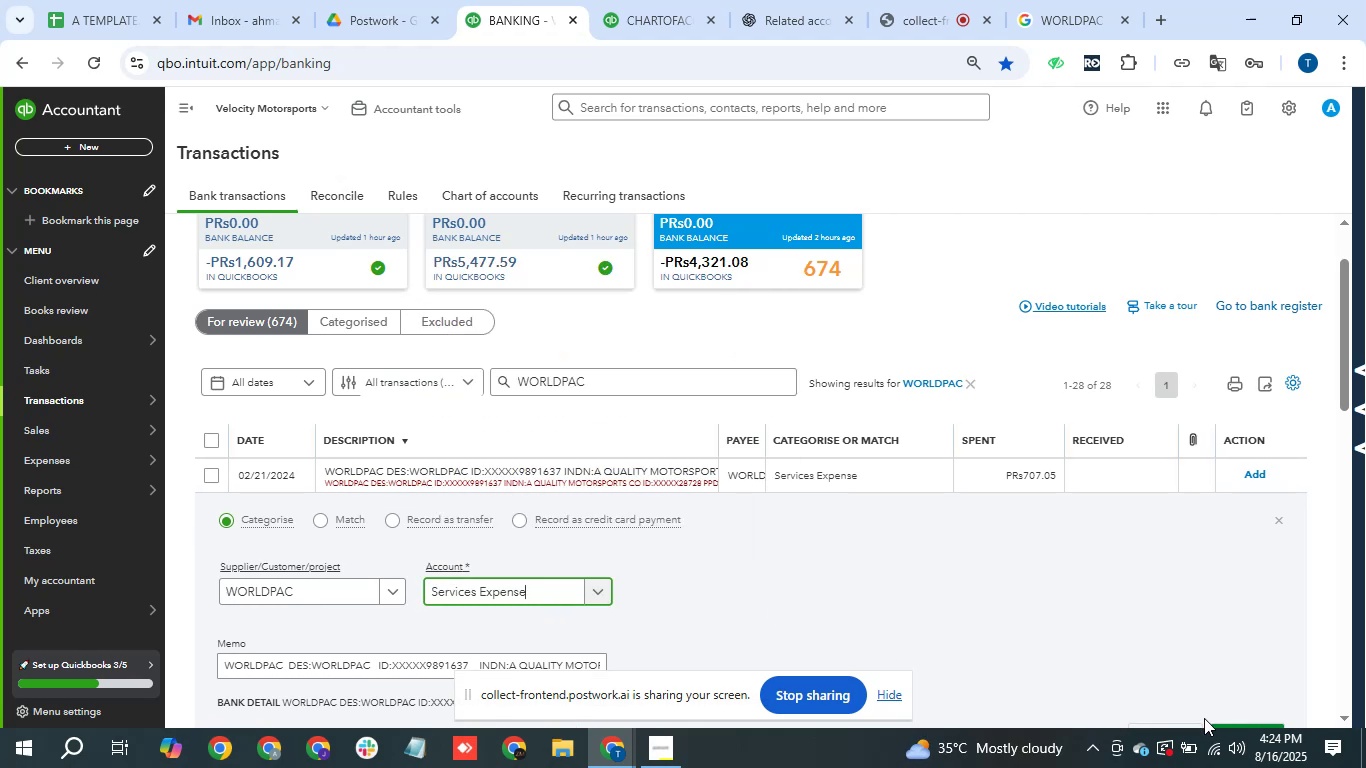 
scroll: coordinate [1209, 695], scroll_direction: down, amount: 1.0
 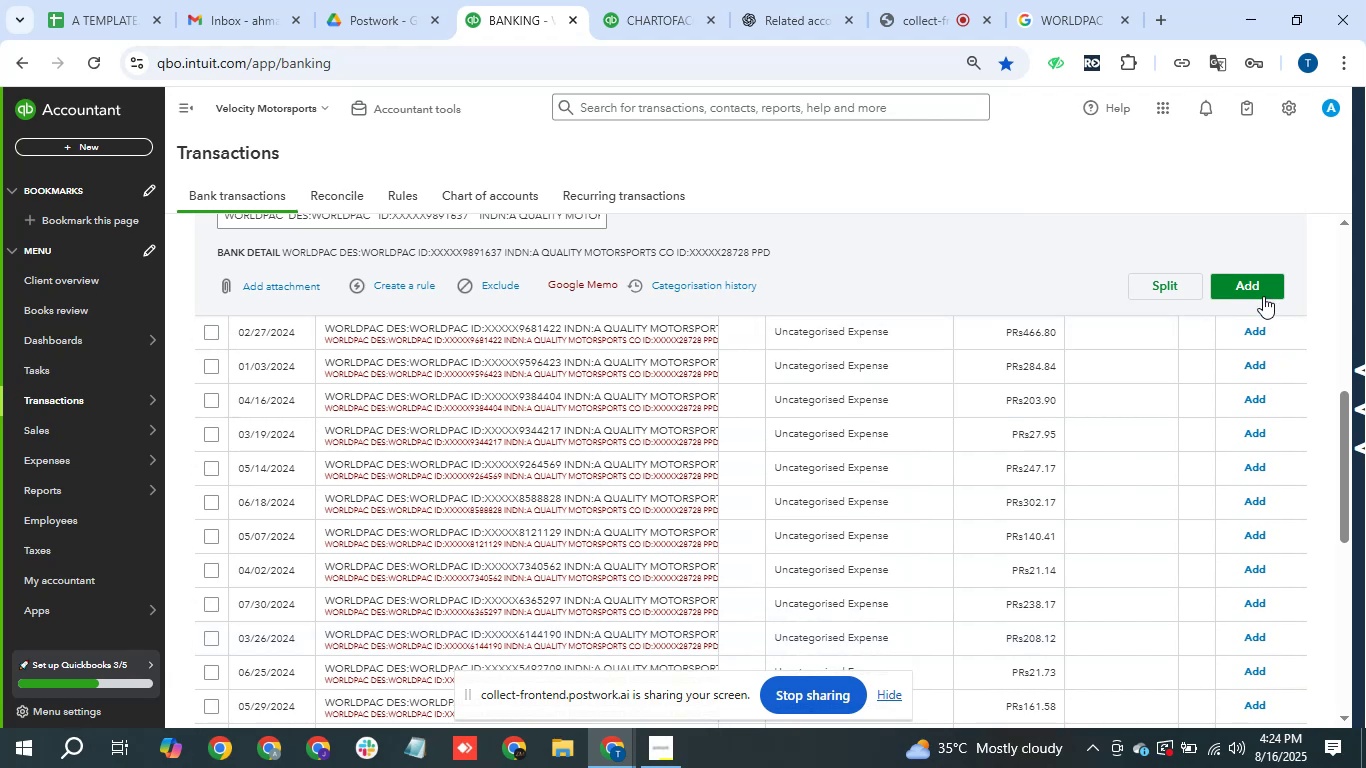 
left_click([1264, 294])
 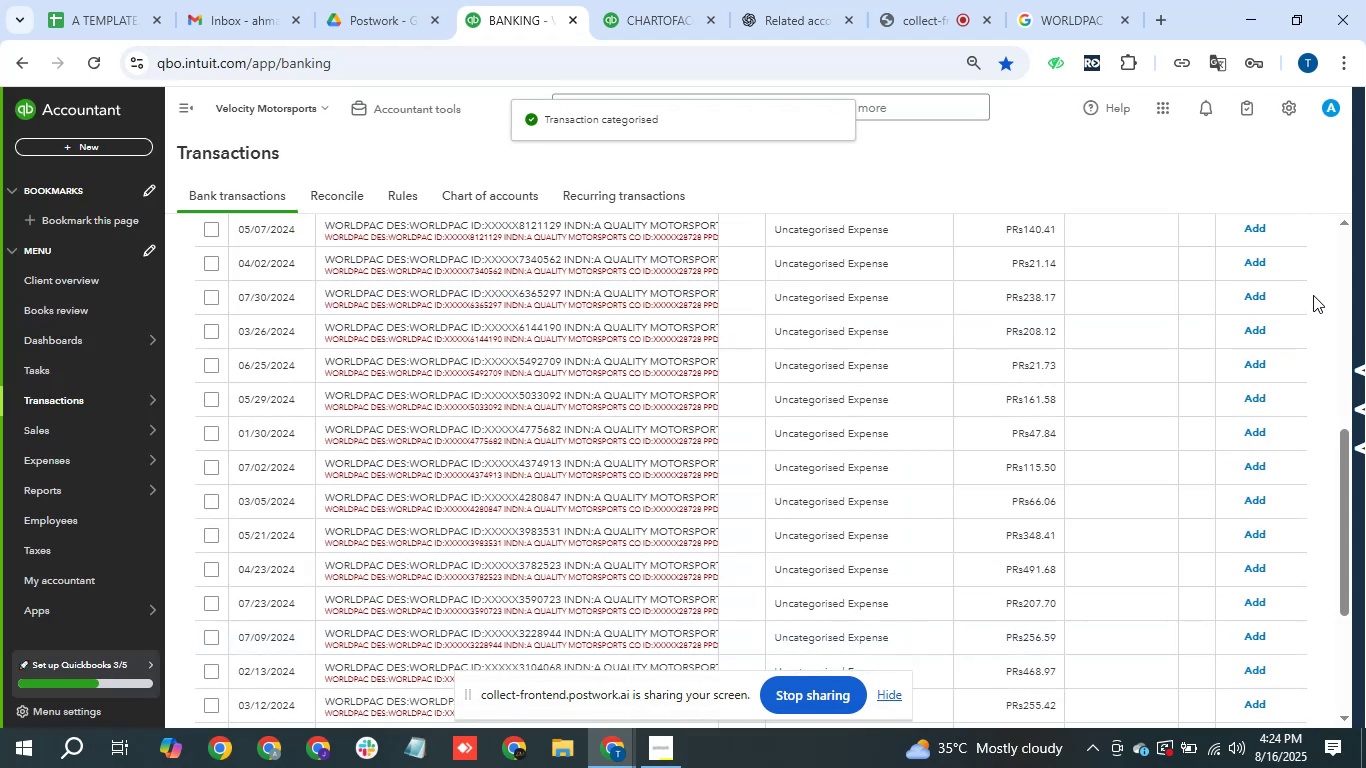 
wait(10.86)
 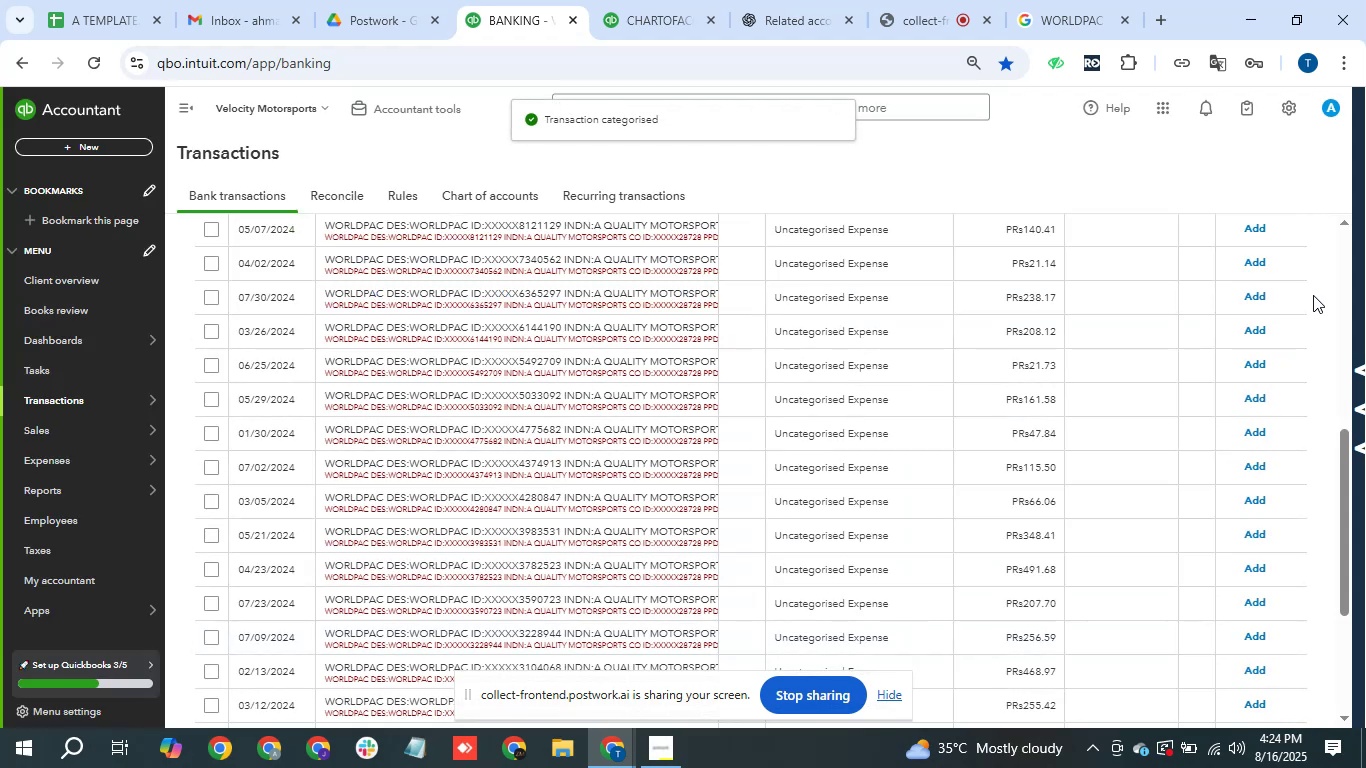 
scroll: coordinate [467, 299], scroll_direction: up, amount: 2.0
 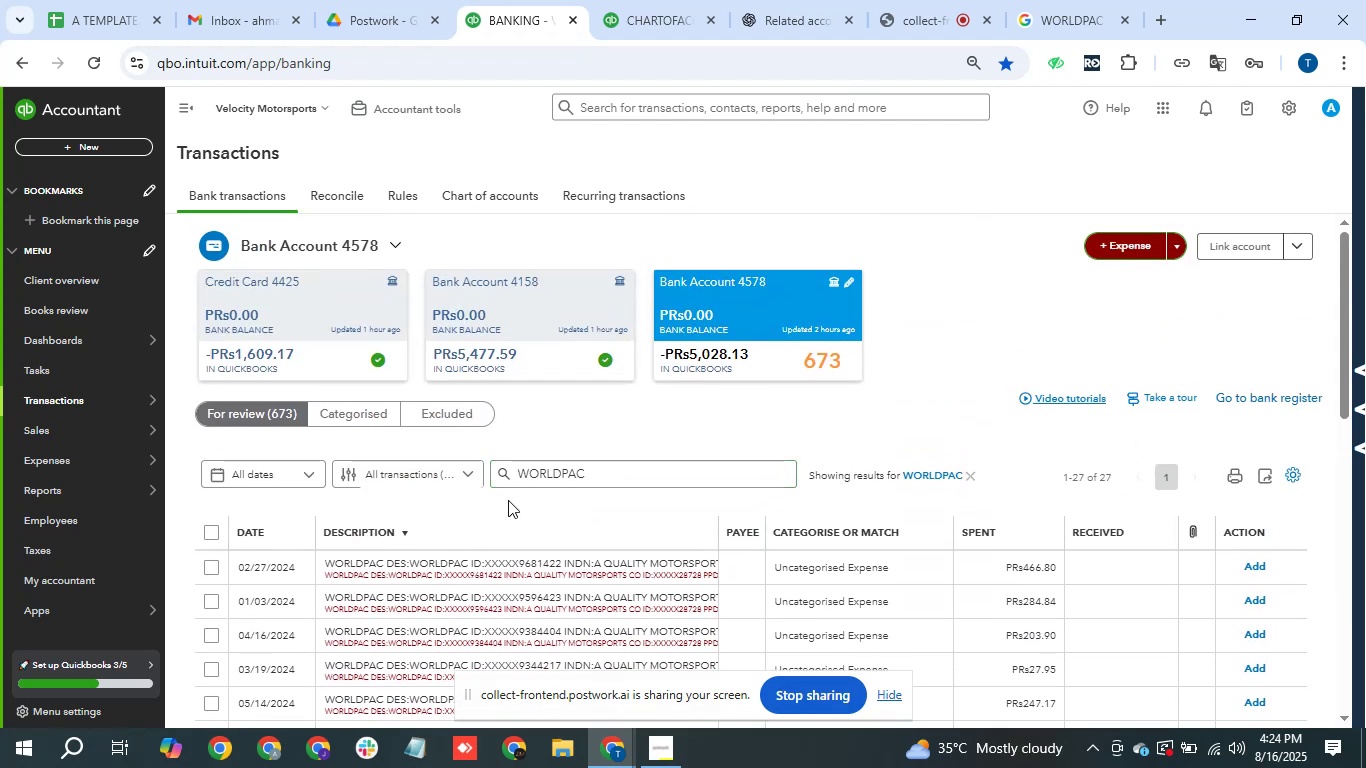 
scroll: coordinate [569, 553], scroll_direction: down, amount: 4.0
 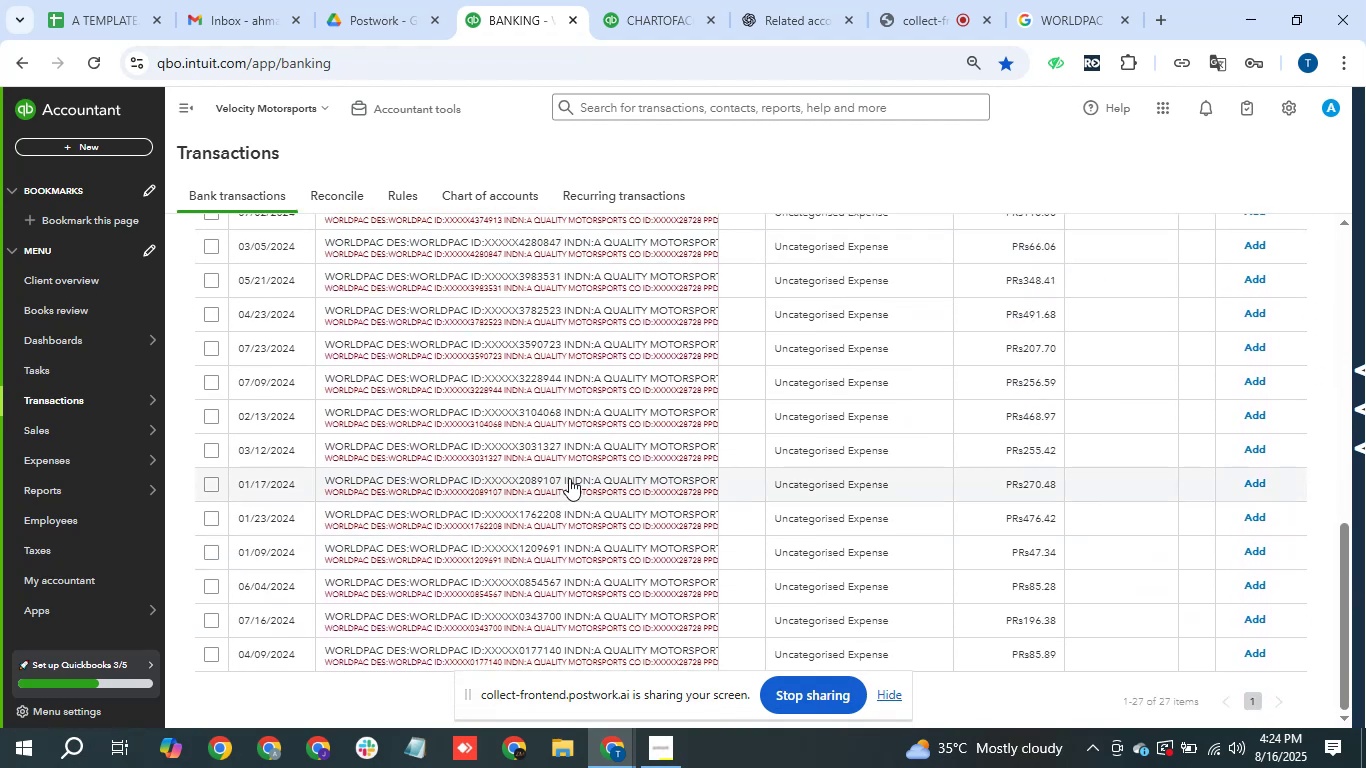 
scroll: coordinate [514, 418], scroll_direction: up, amount: 3.0
 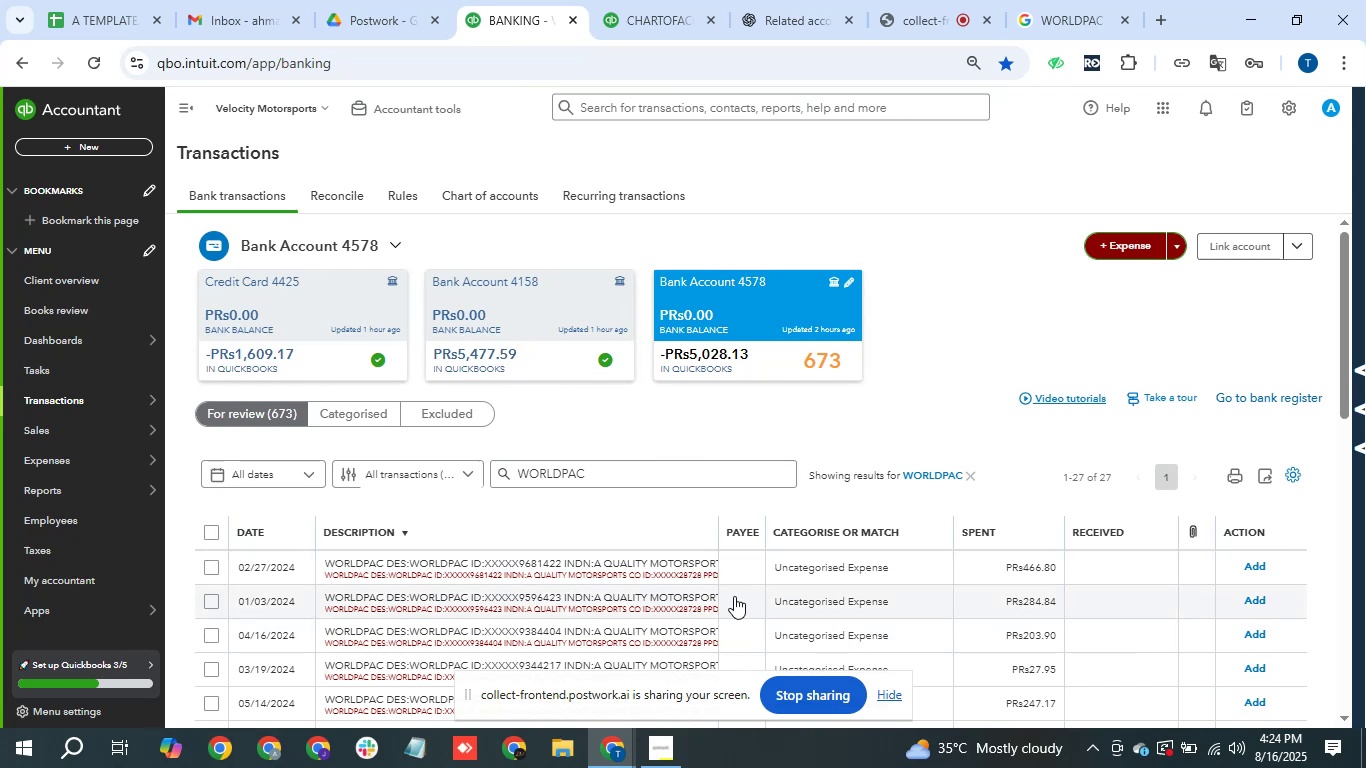 
wait(5.37)
 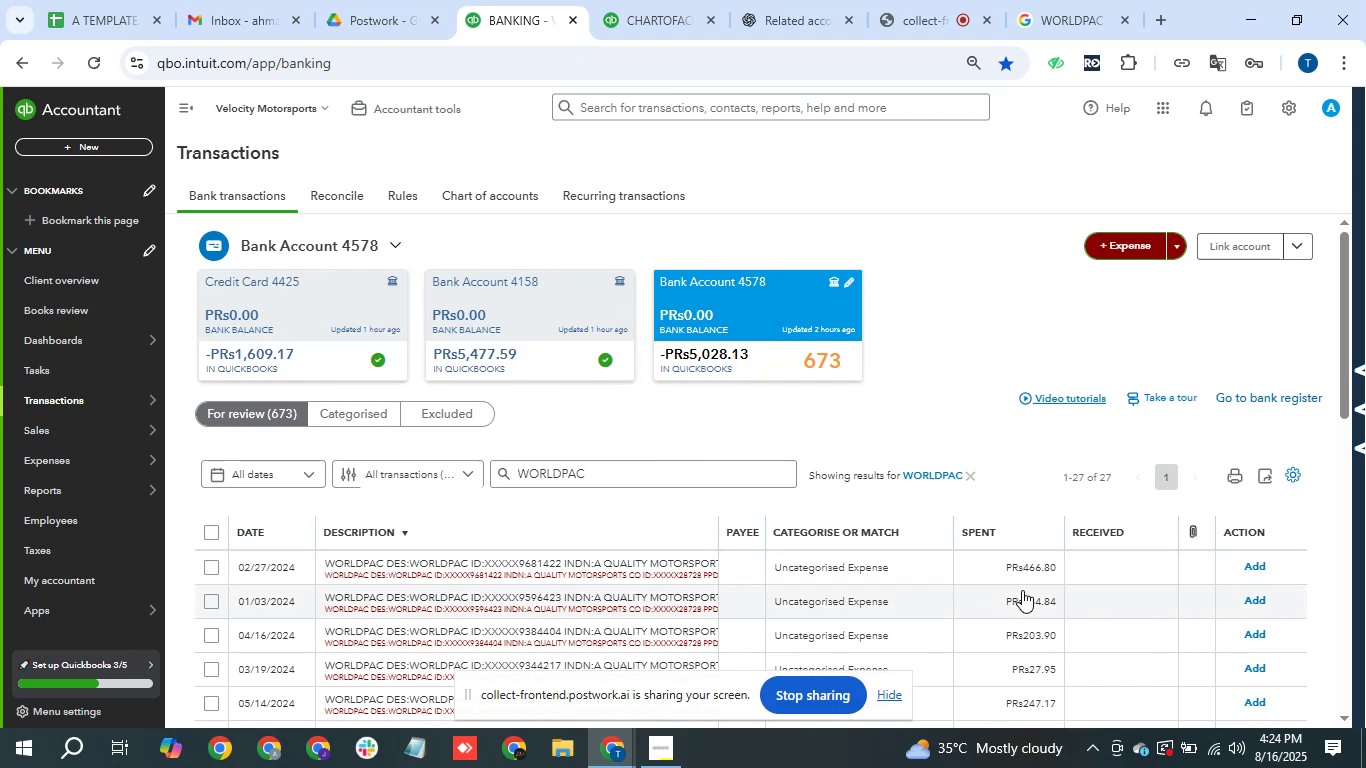 
scroll: coordinate [686, 567], scroll_direction: down, amount: 1.0
 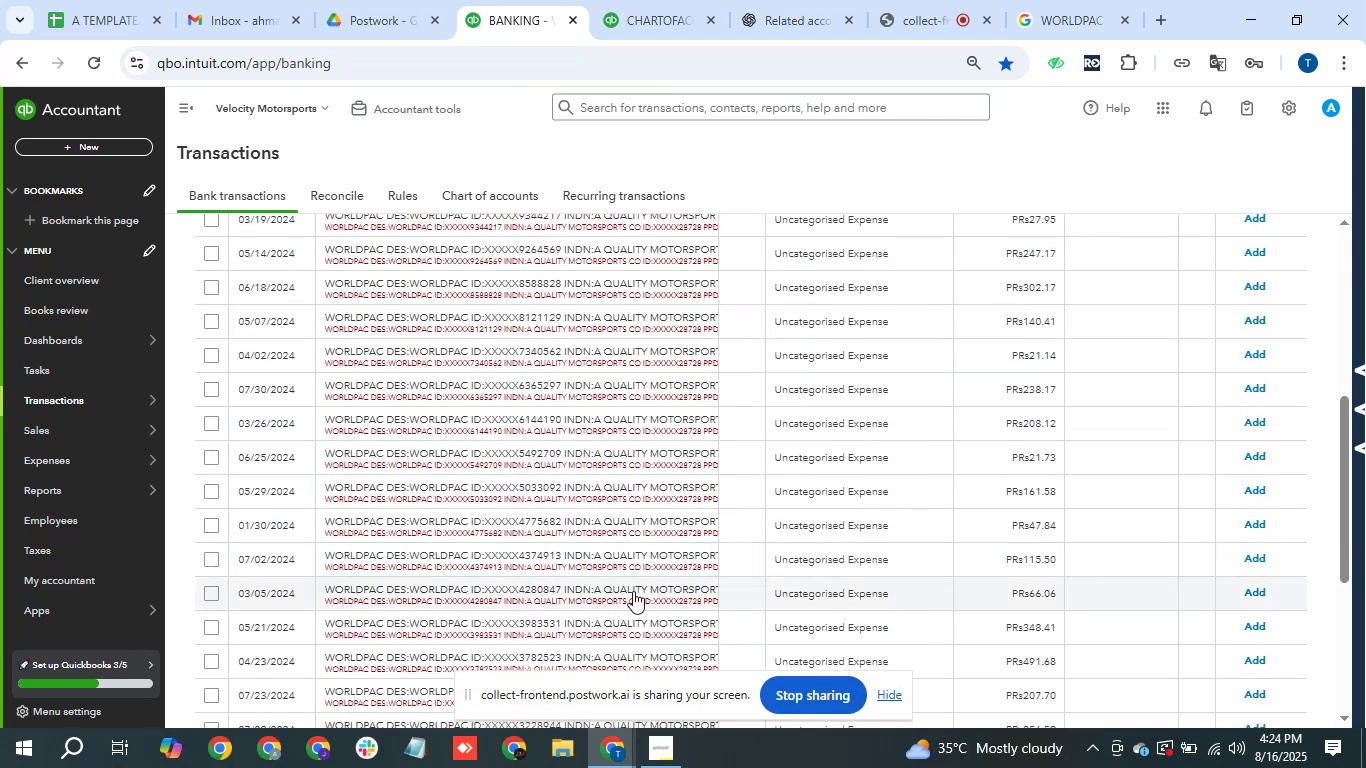 
scroll: coordinate [693, 421], scroll_direction: up, amount: 1.0
 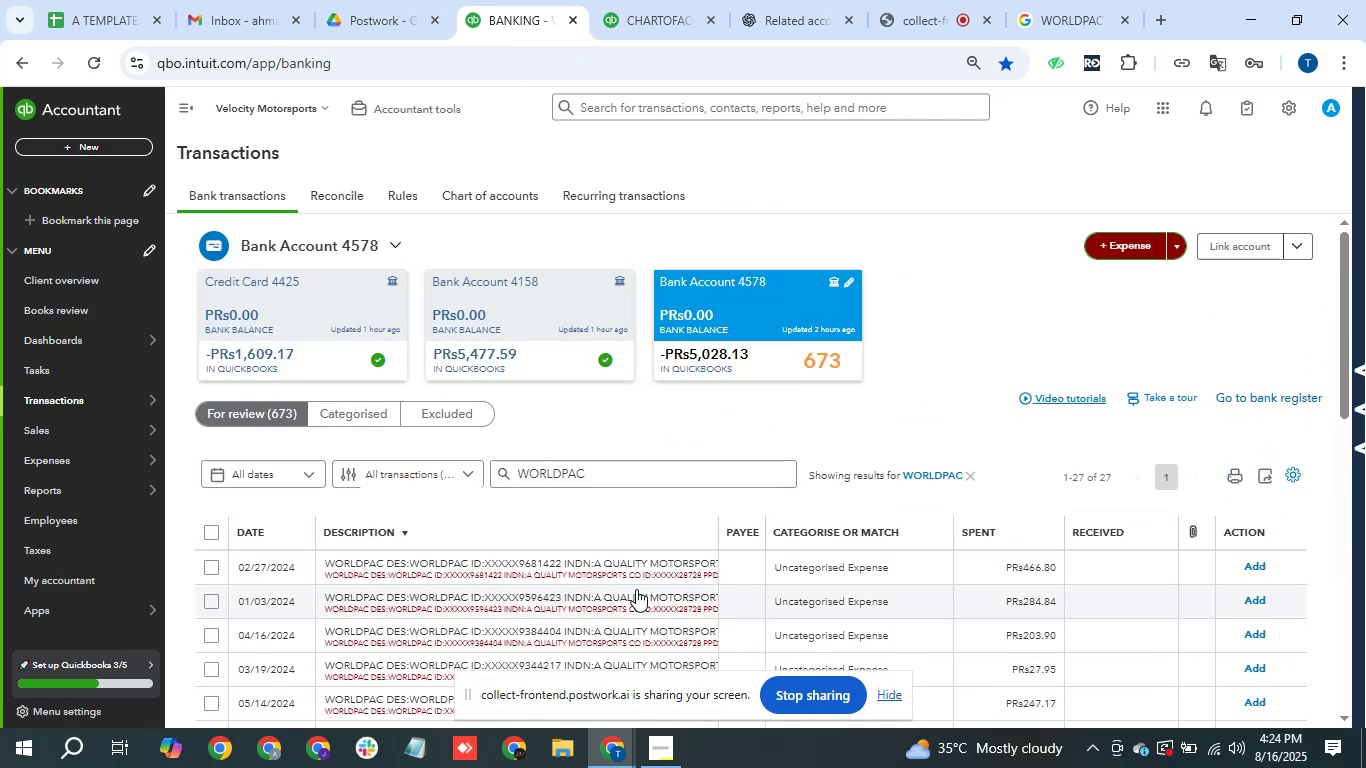 
left_click([636, 573])
 